 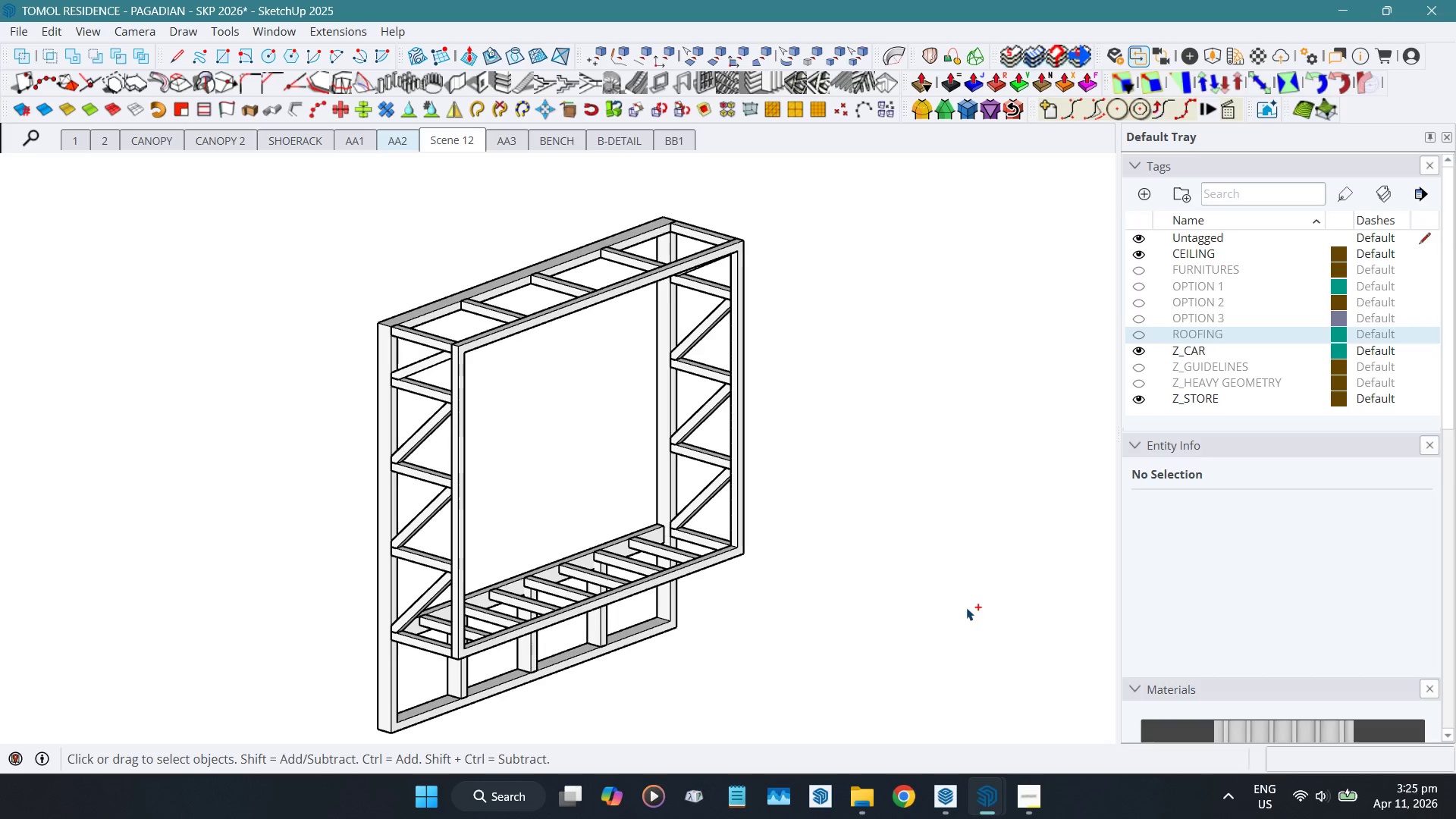 
key(Control+S)
 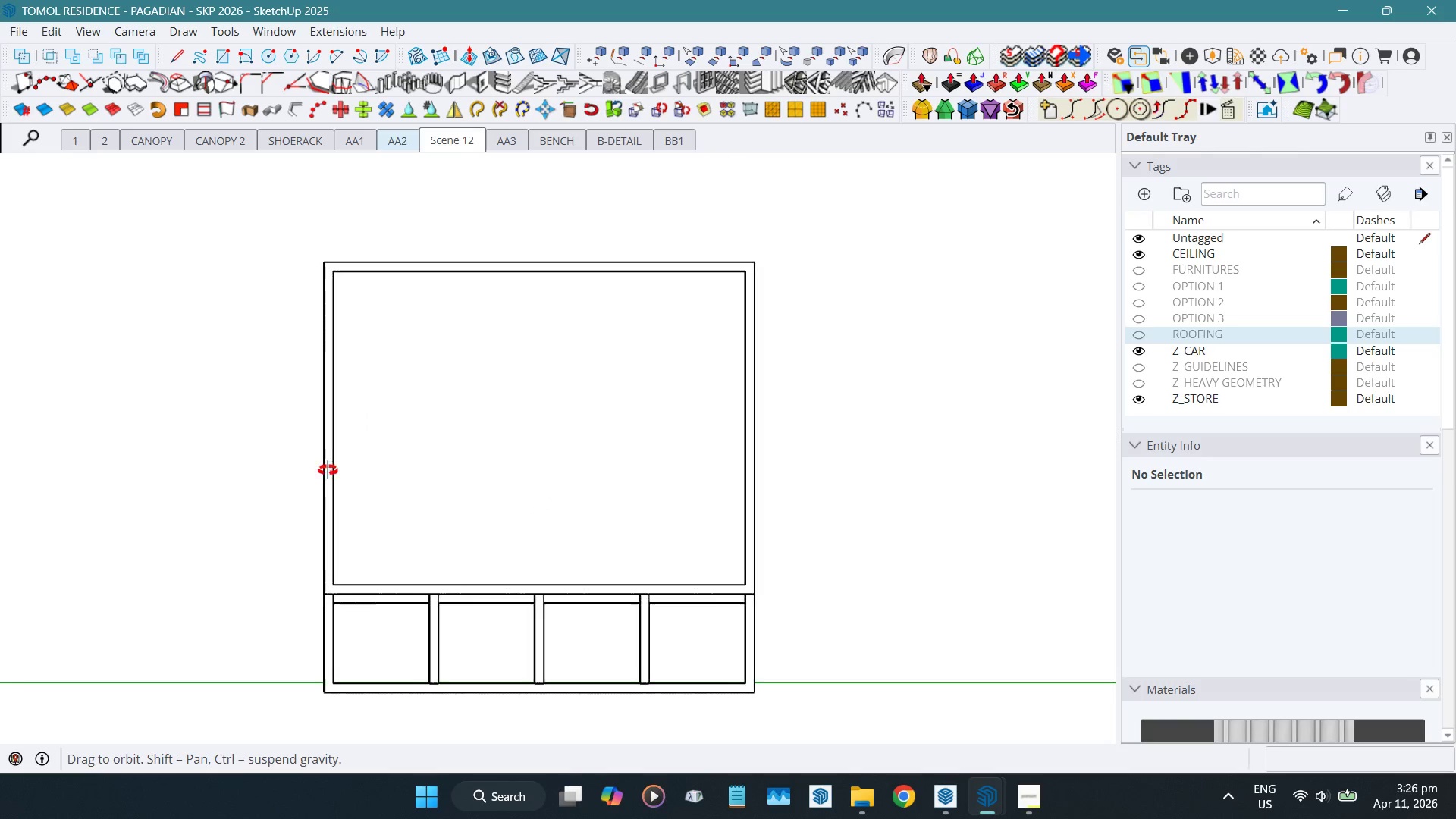 
wait(28.09)
 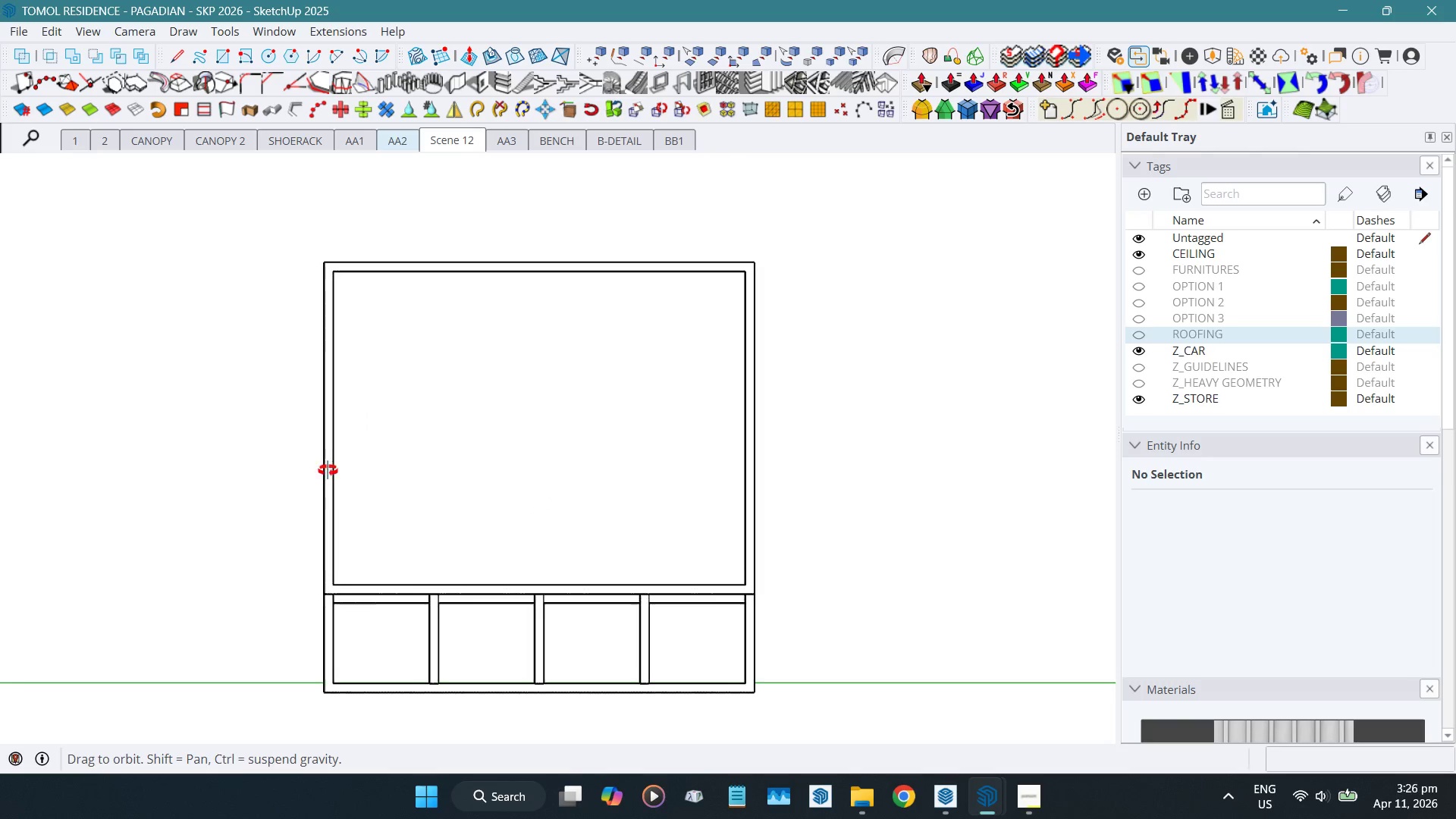 
key(Shift+ShiftLeft)
 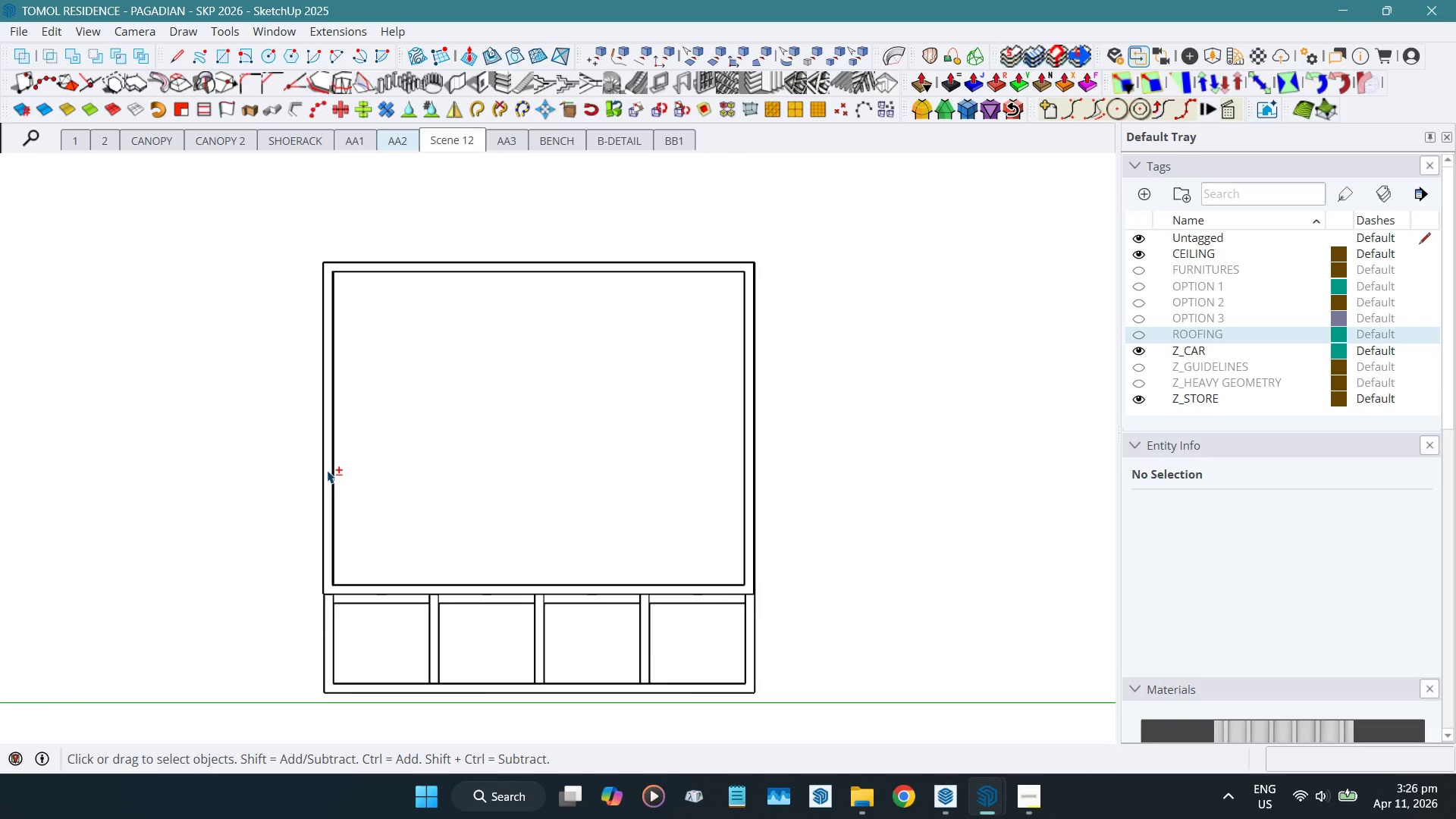 
key(Shift+A)
 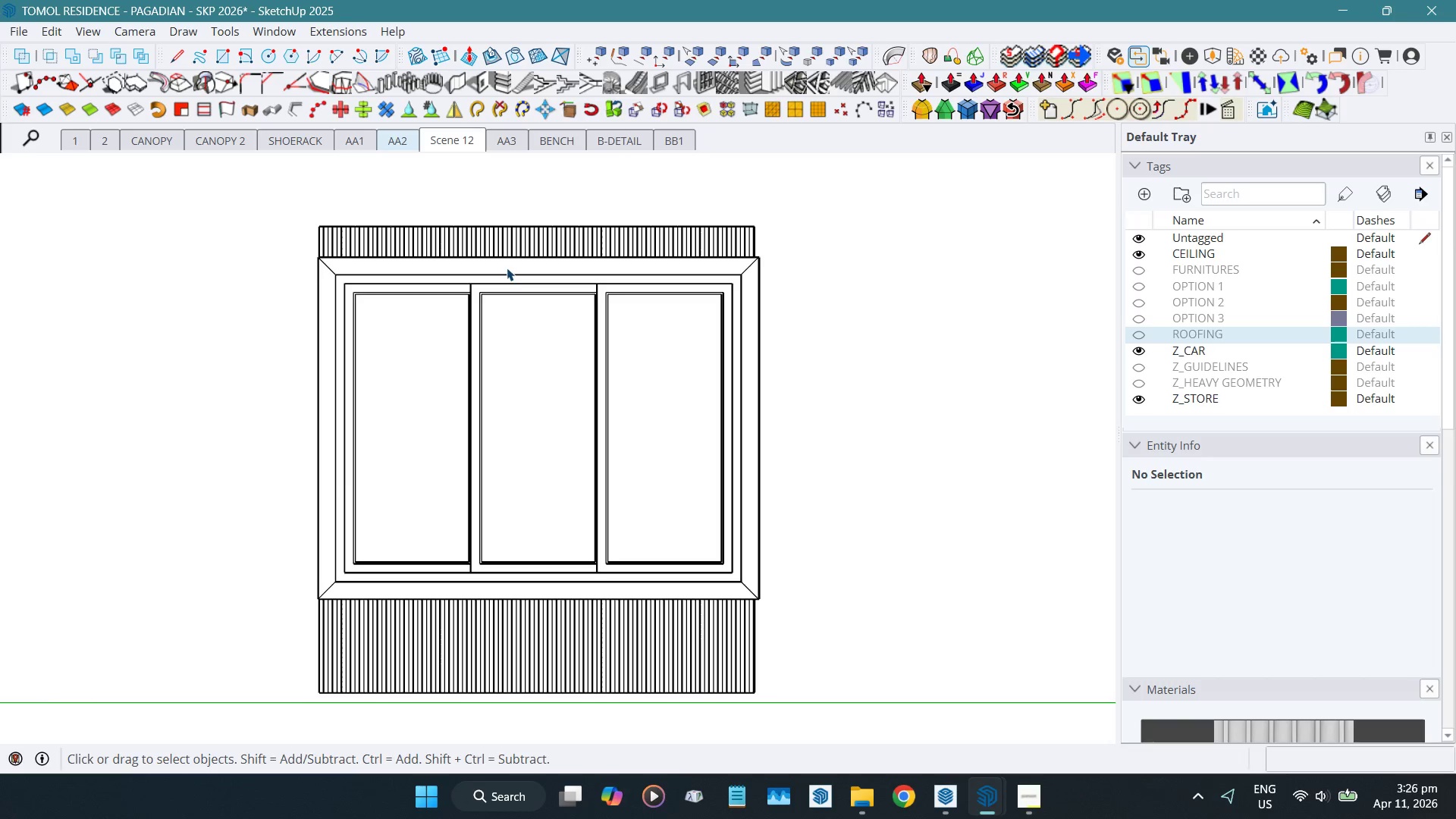 
left_click([509, 268])
 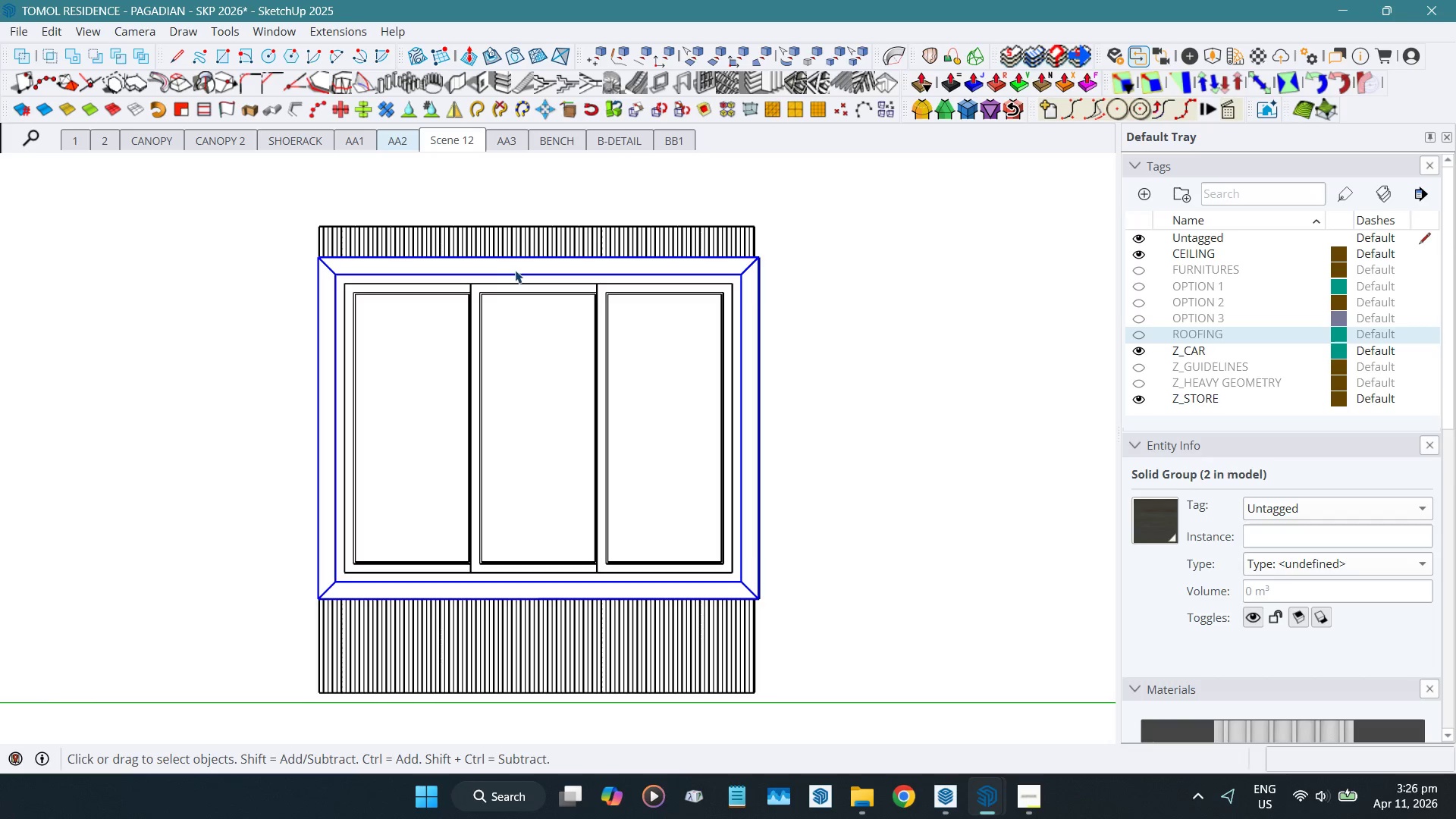 
key(H)
 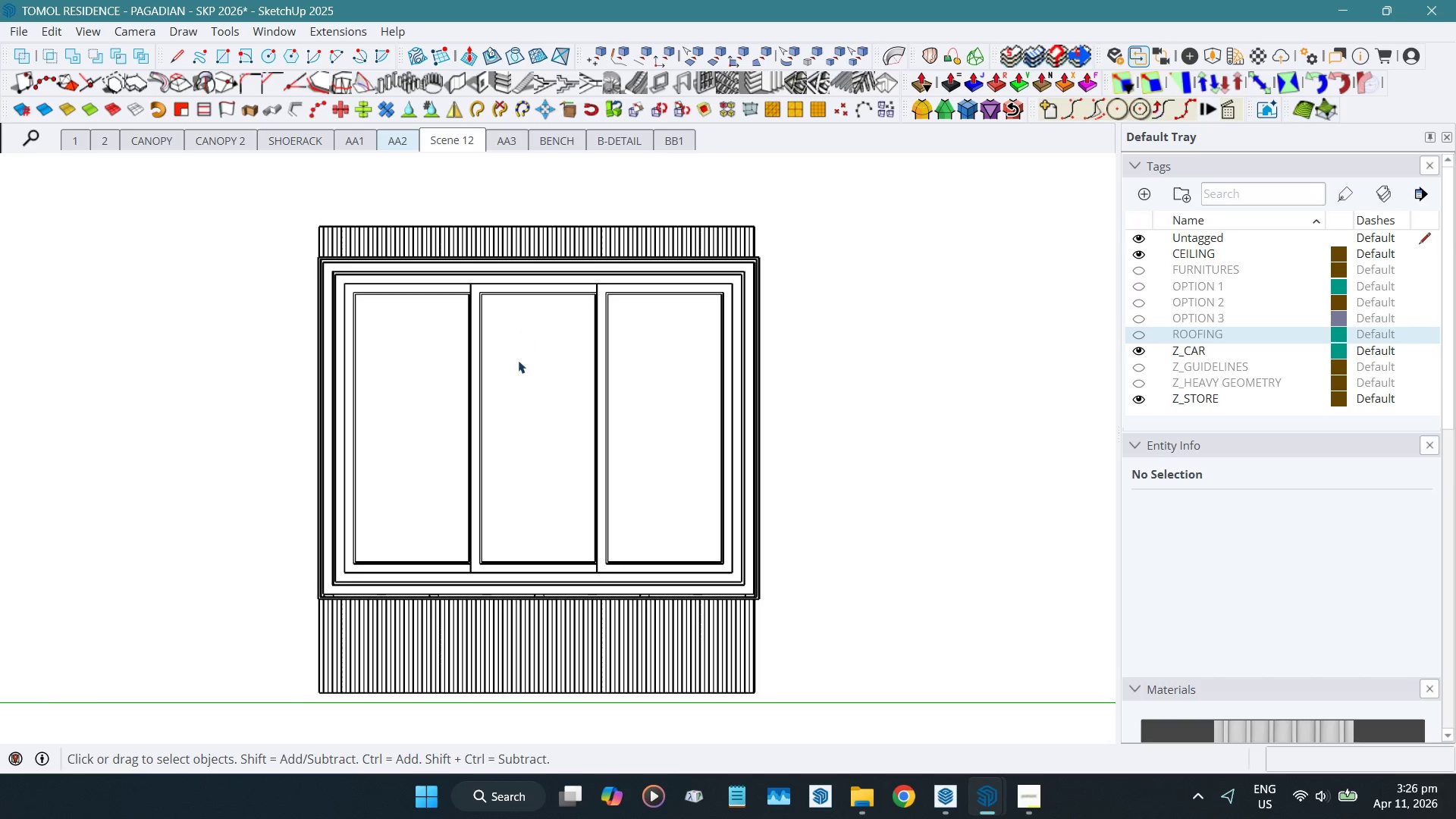 
key(H)
 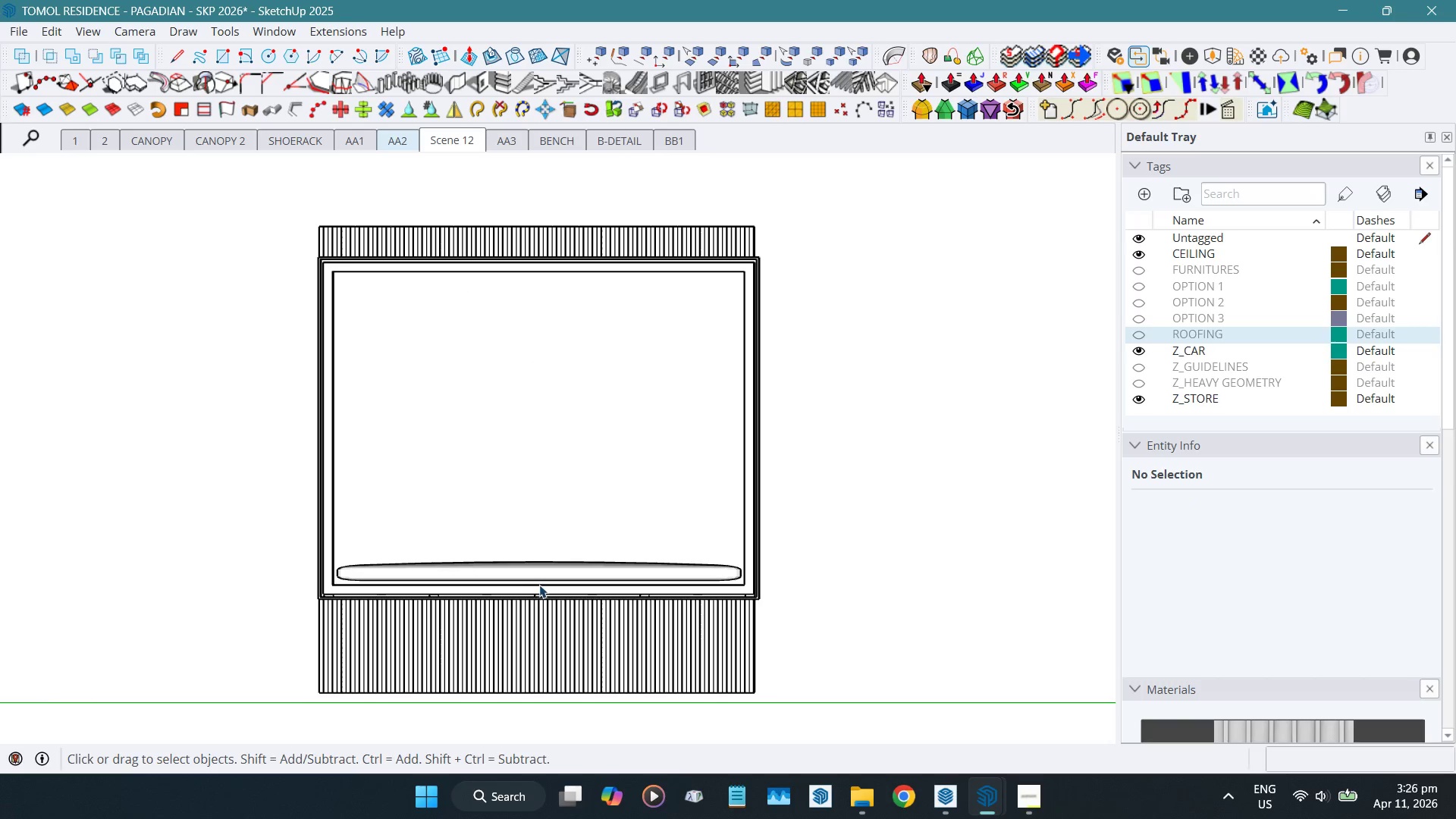 
left_click([544, 577])
 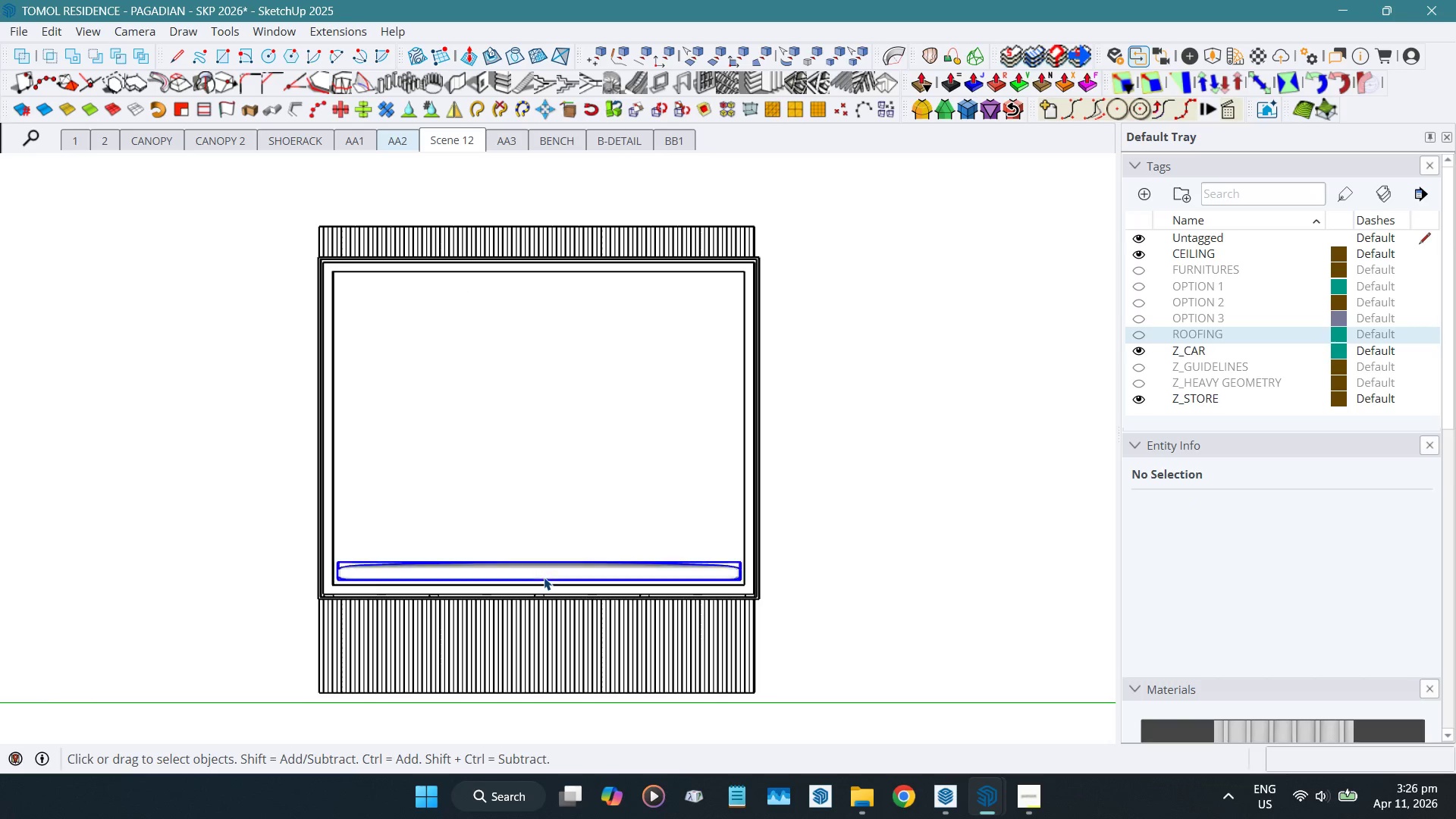 
key(H)
 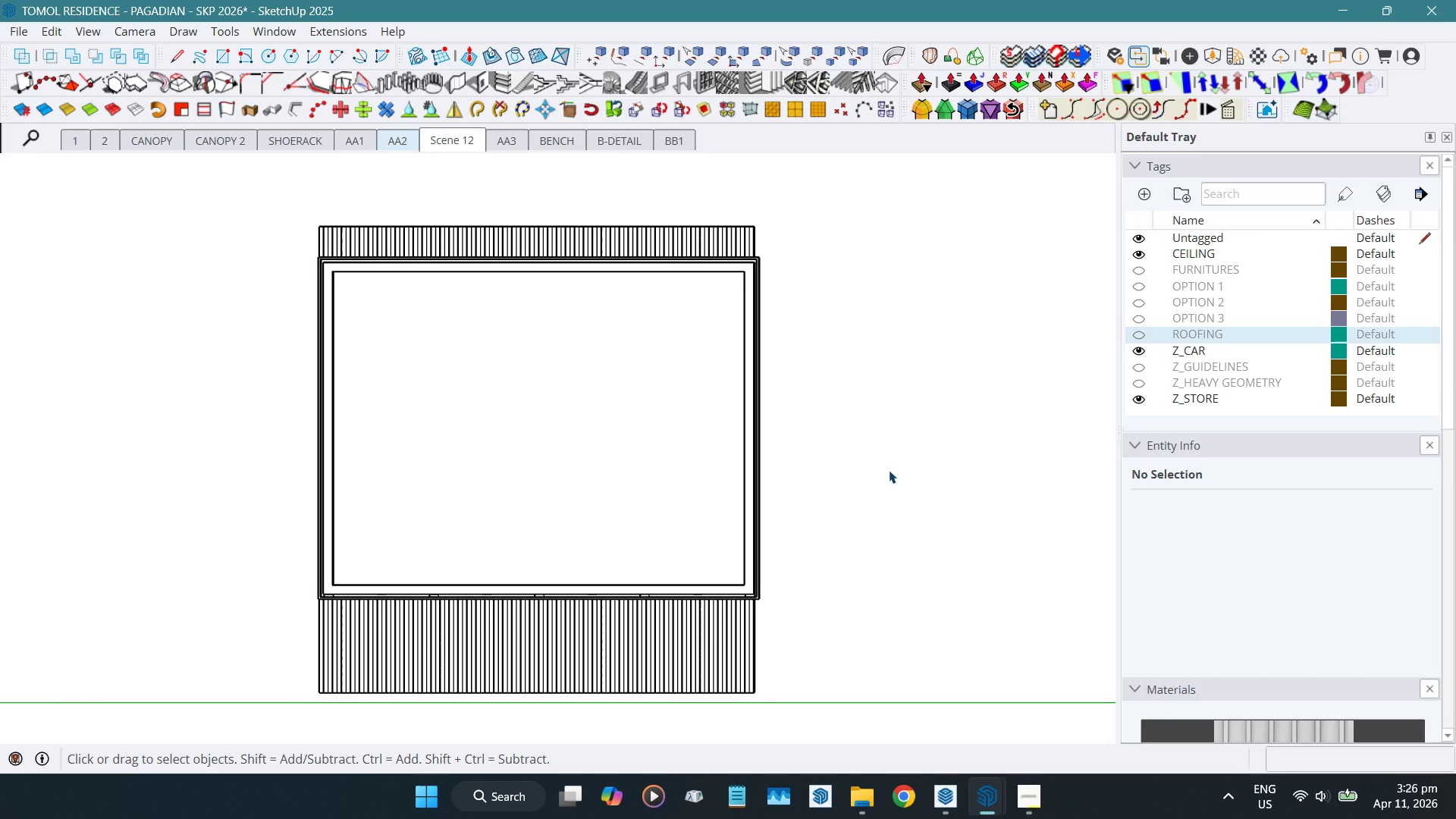 
left_click([890, 470])
 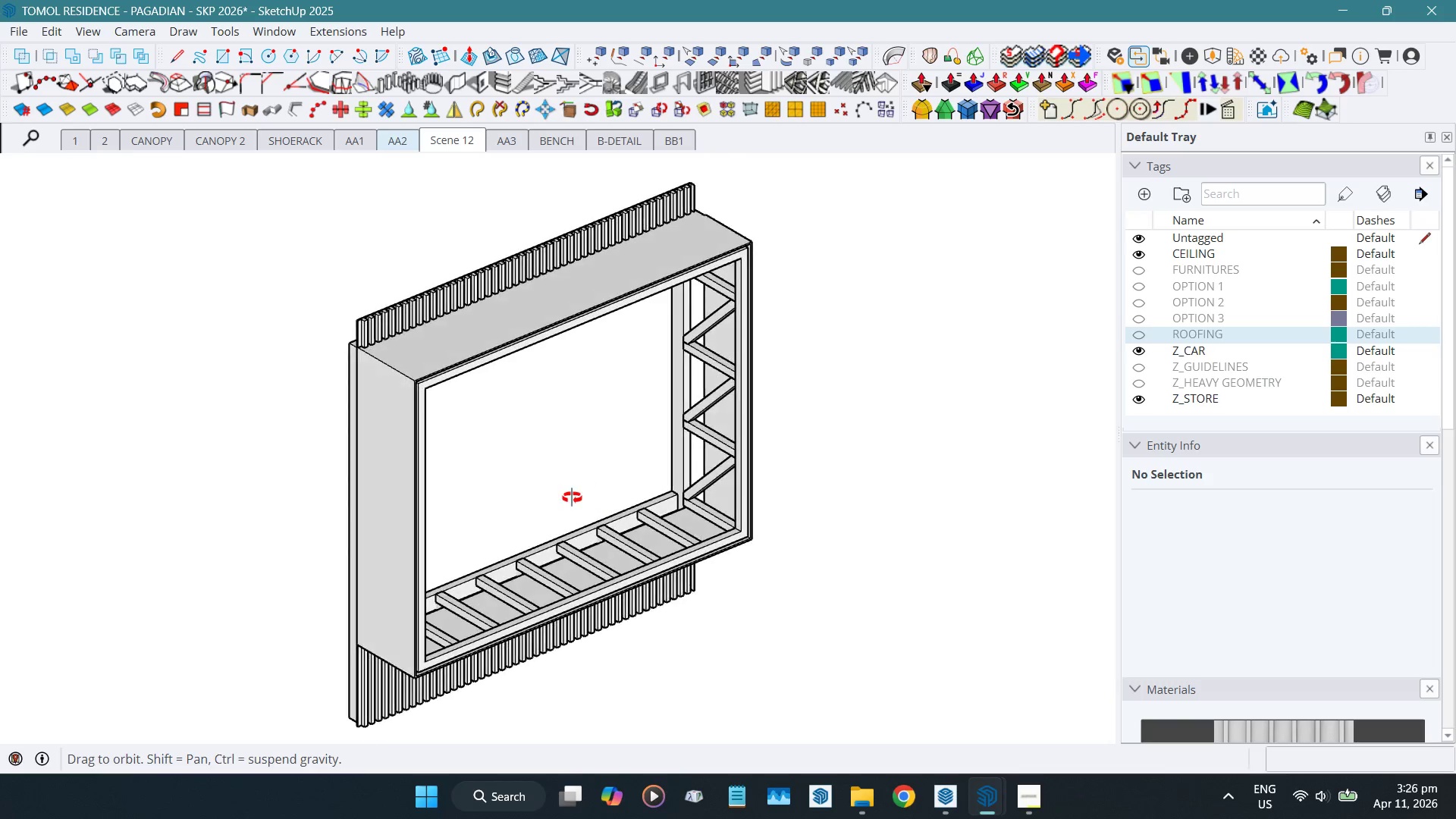 
key(Shift+ShiftLeft)
 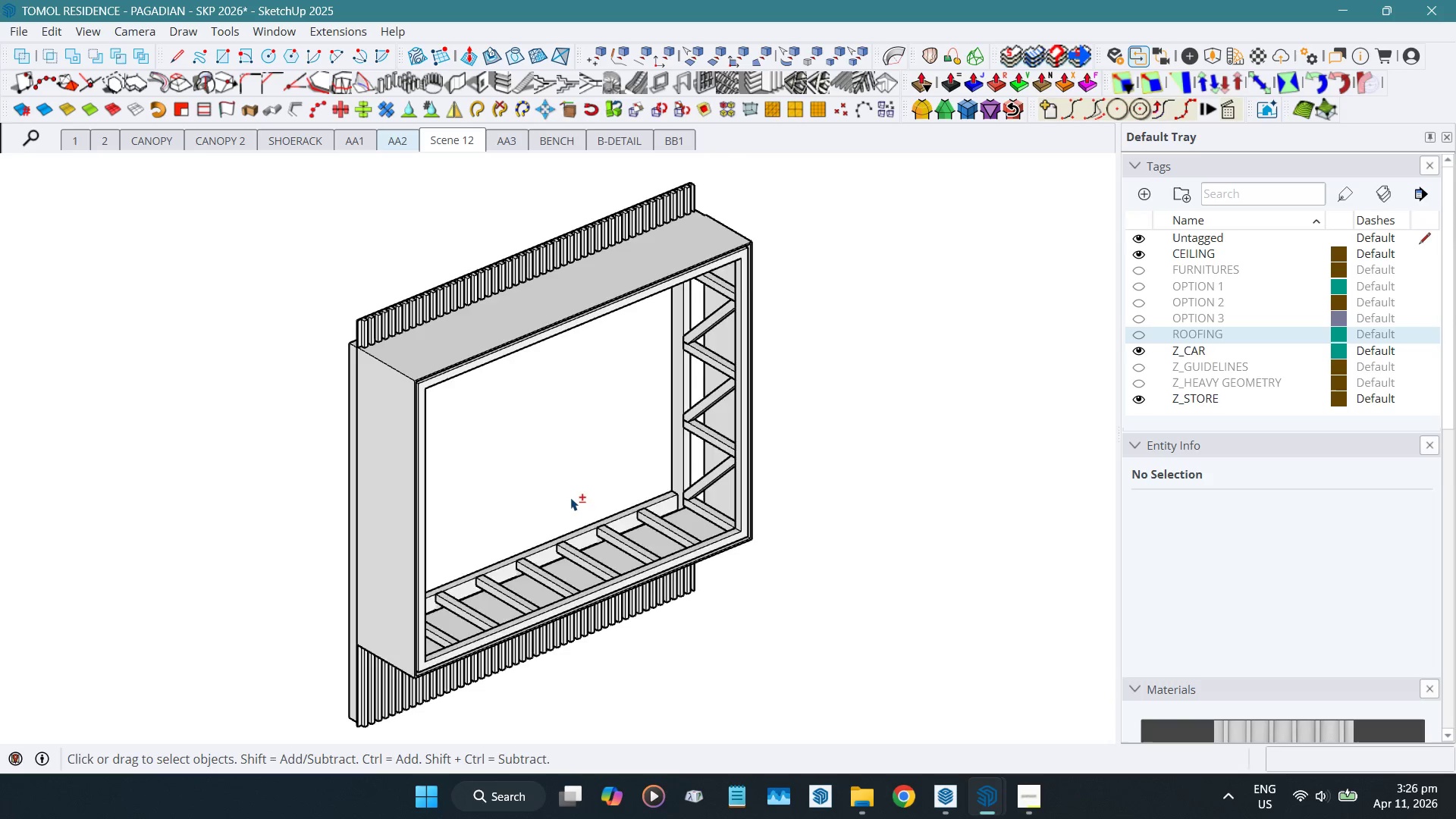 
key(Shift+A)
 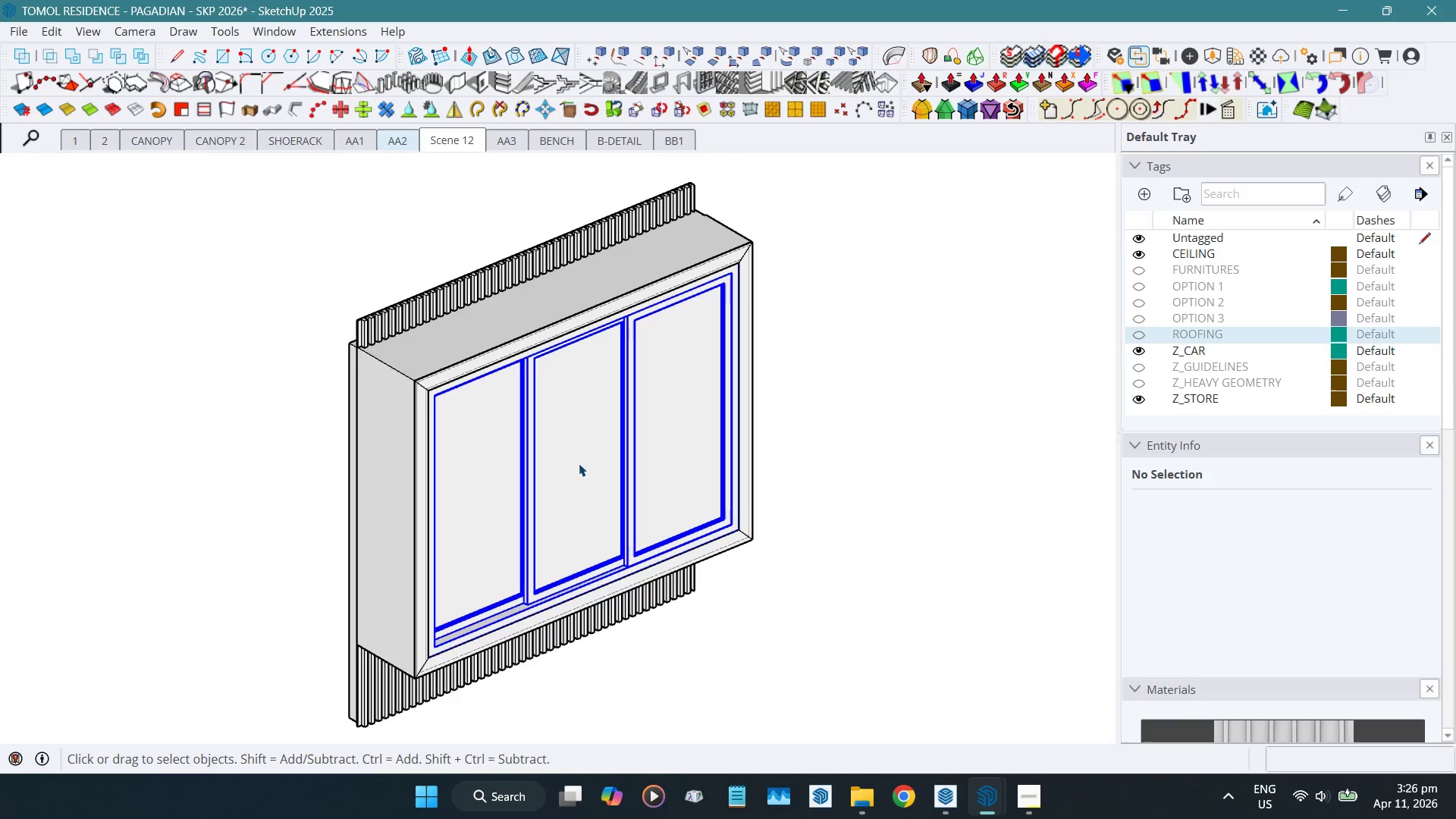 
key(H)
 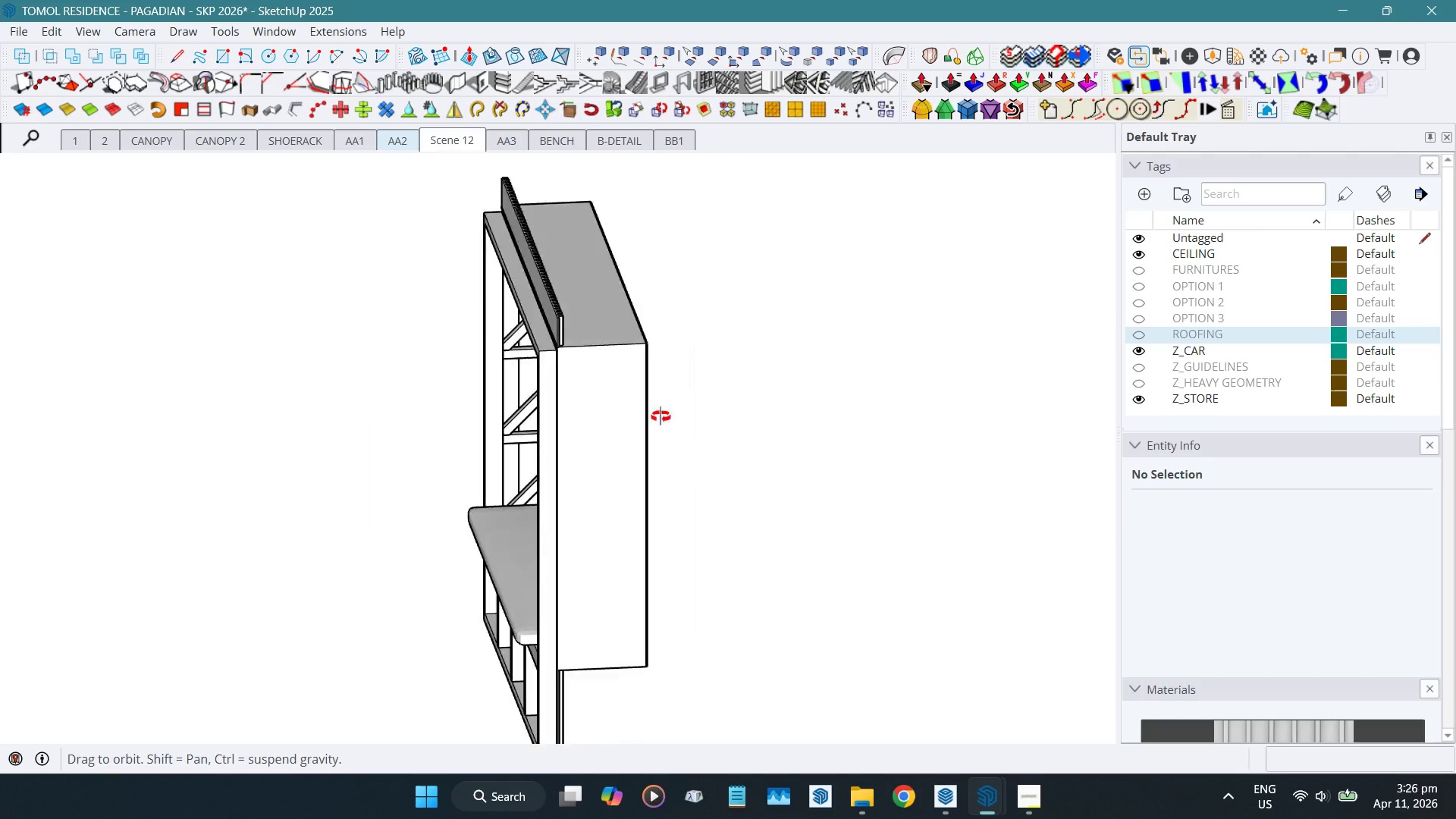 
wait(7.61)
 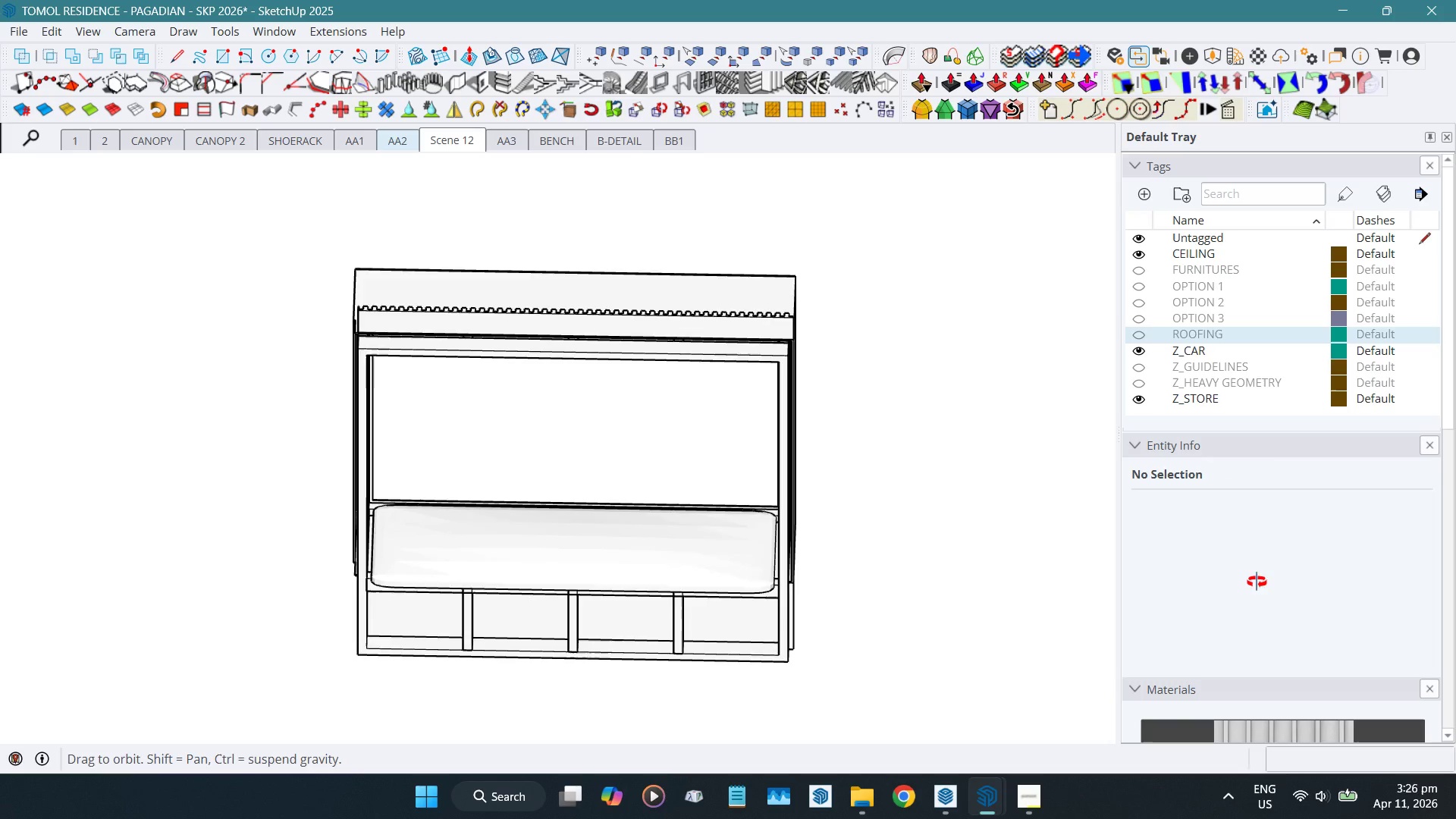 
scroll: coordinate [385, 436], scroll_direction: down, amount: 9.0
 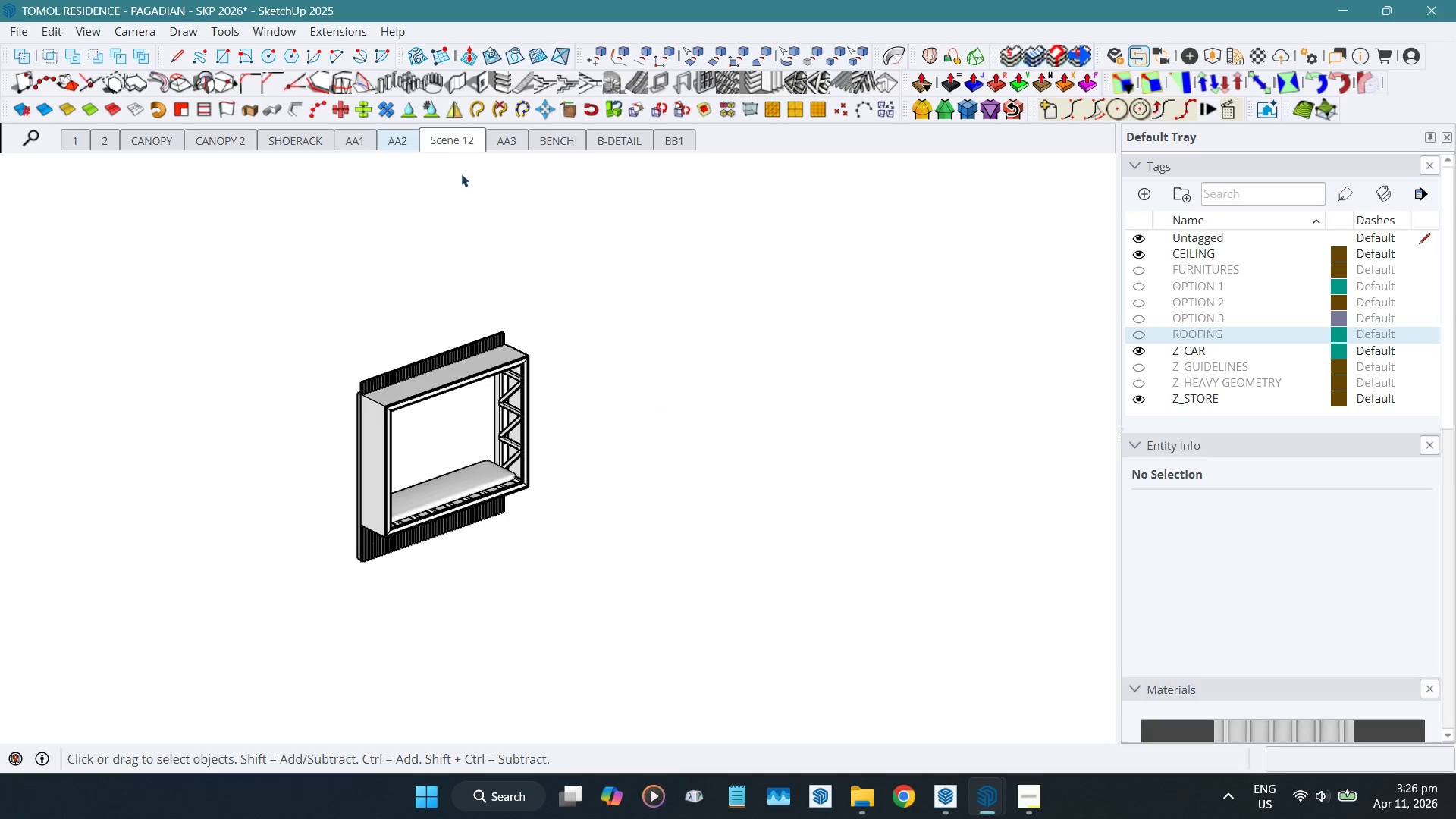 
left_click([453, 140])
 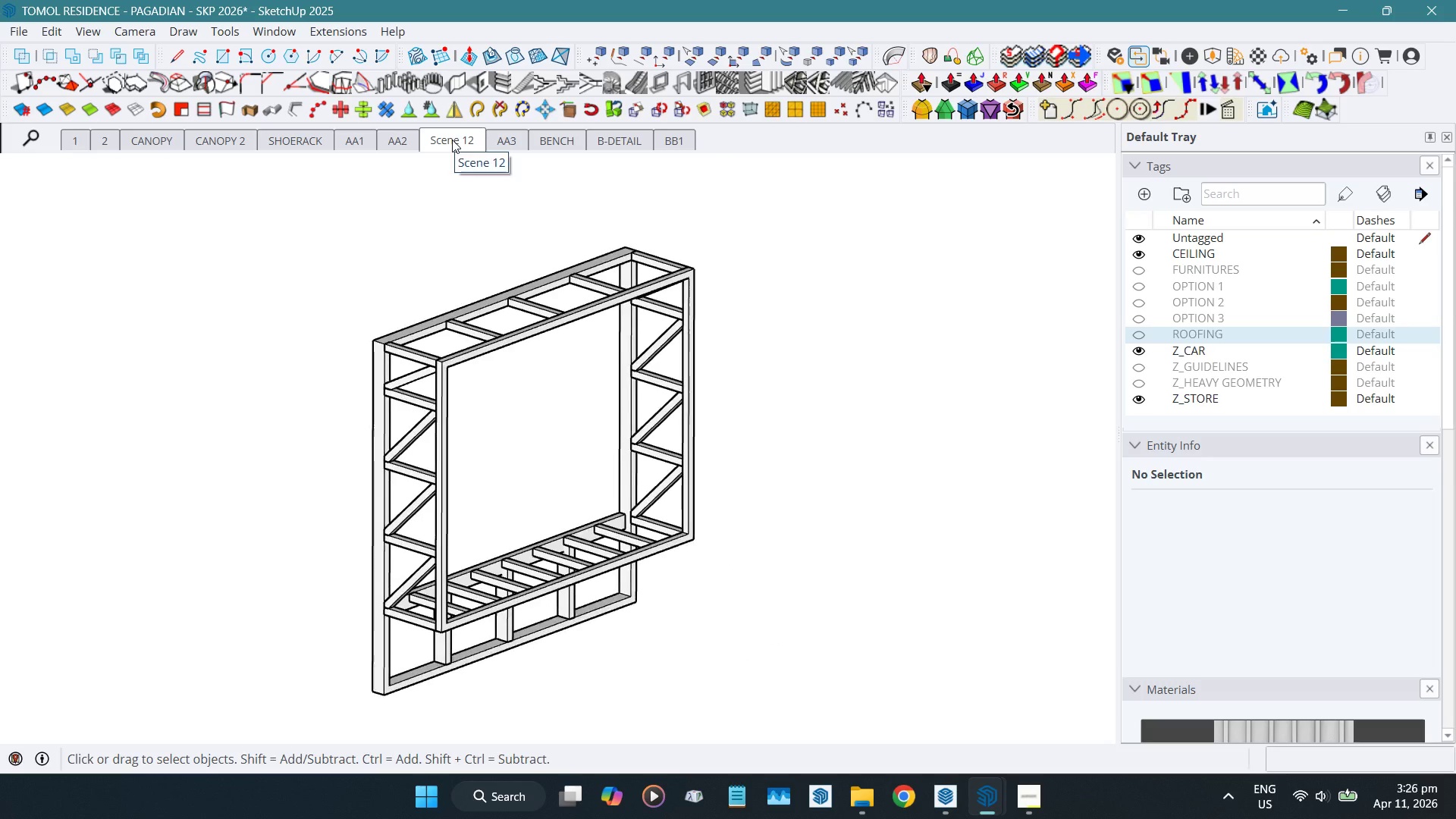 
right_click([452, 140])
 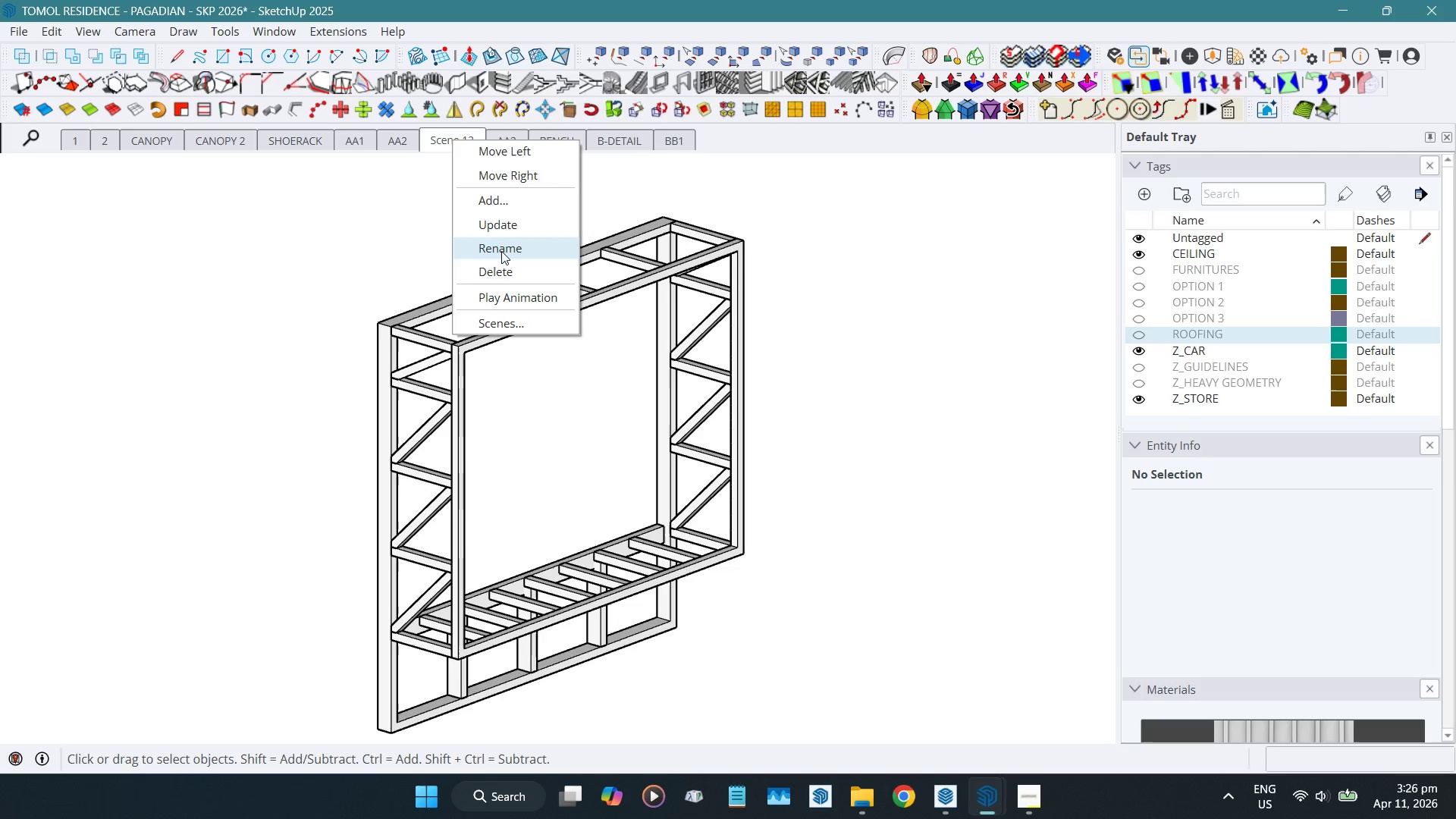 
left_click([501, 251])
 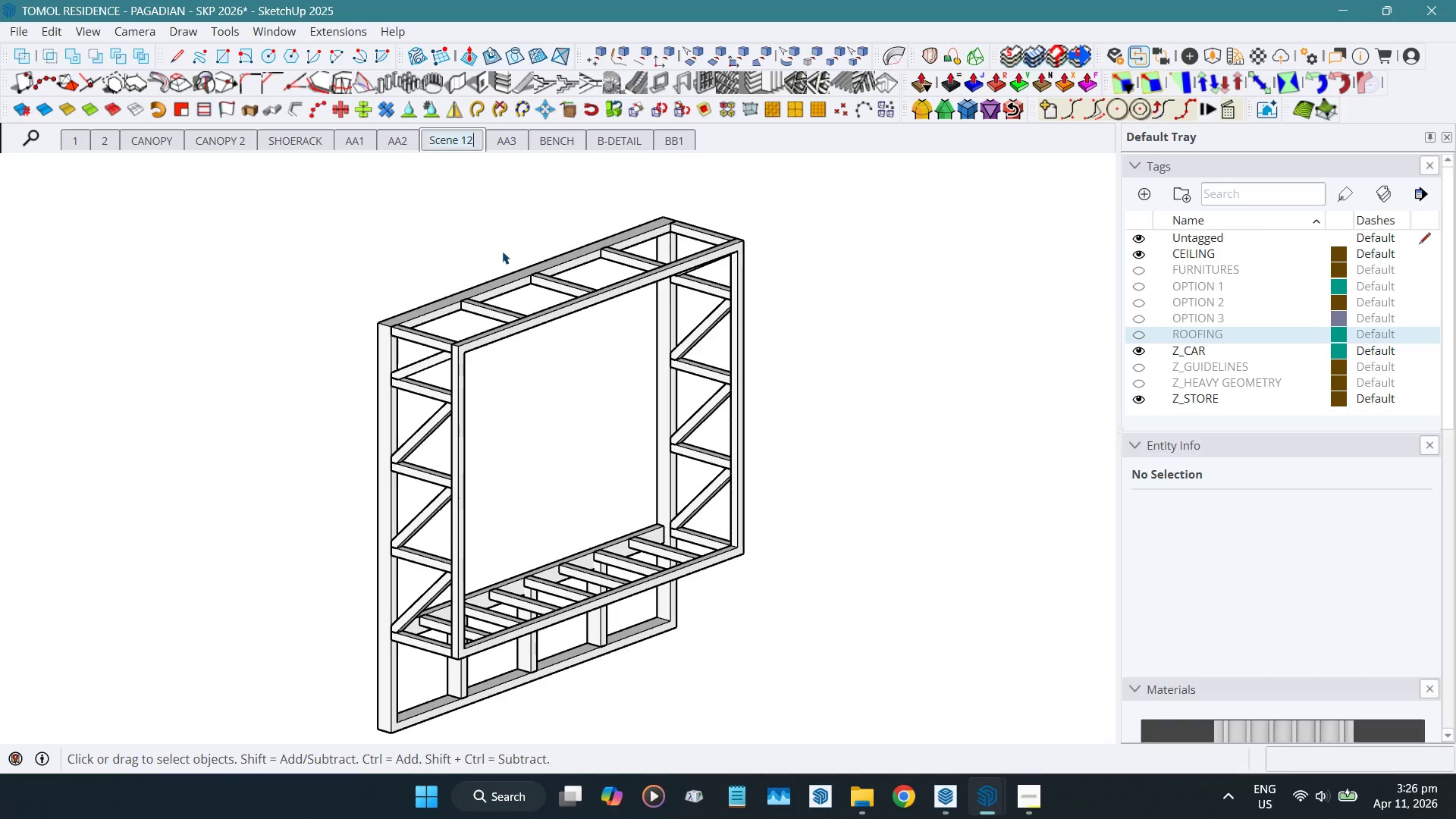 
type(bw)
 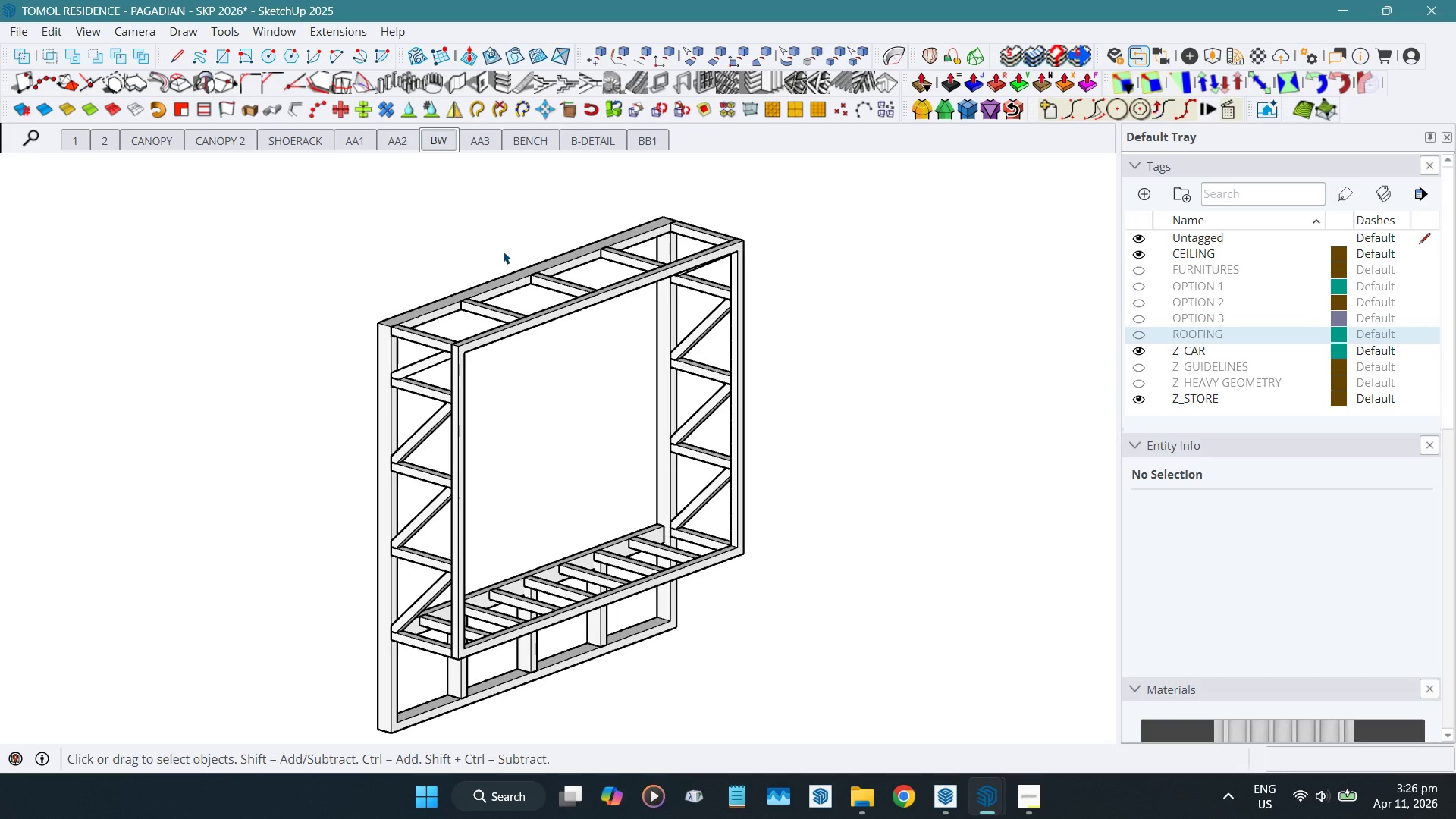 
type(-framing)
key(NumpadEnter)
 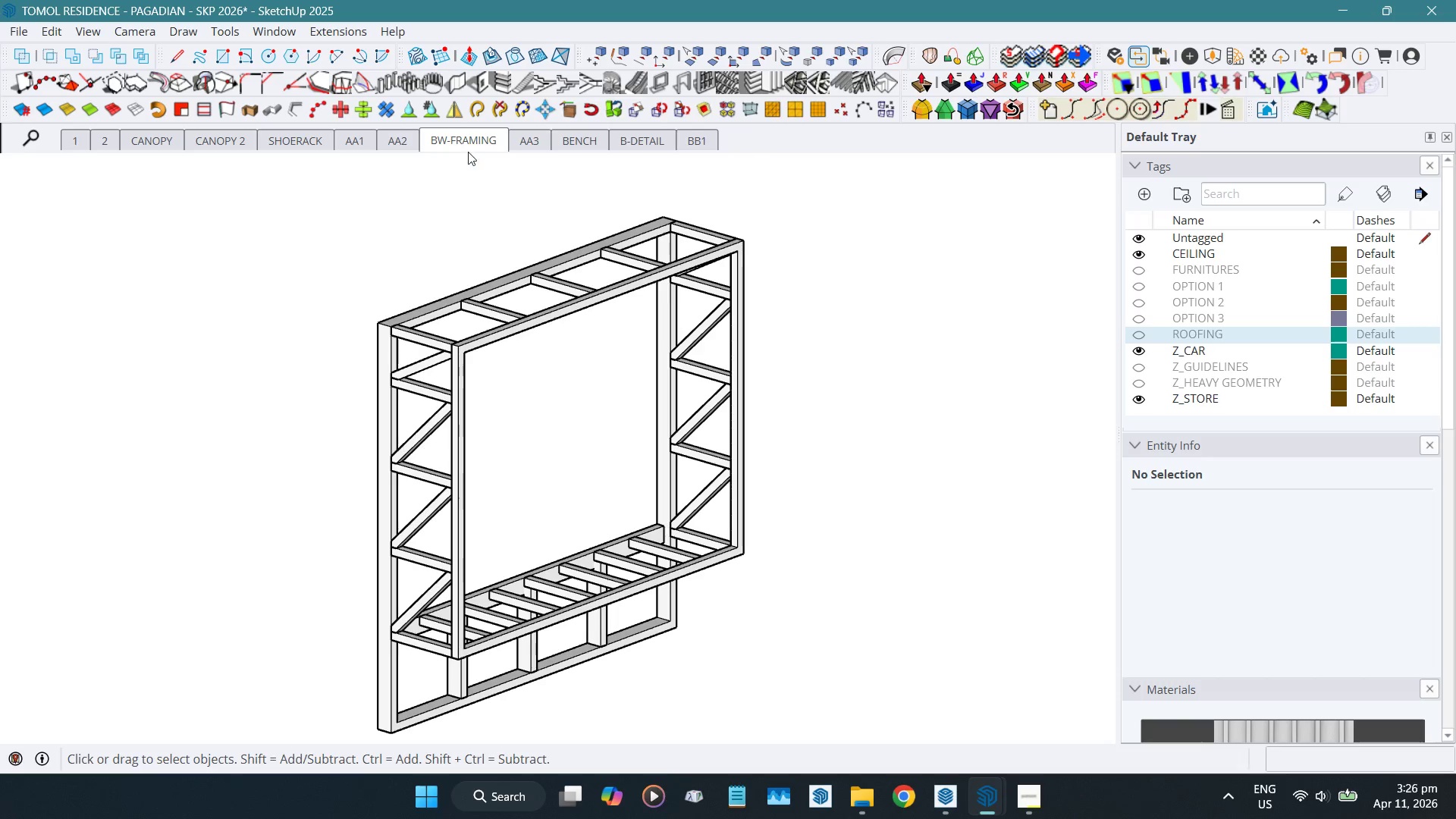 
right_click([466, 141])
 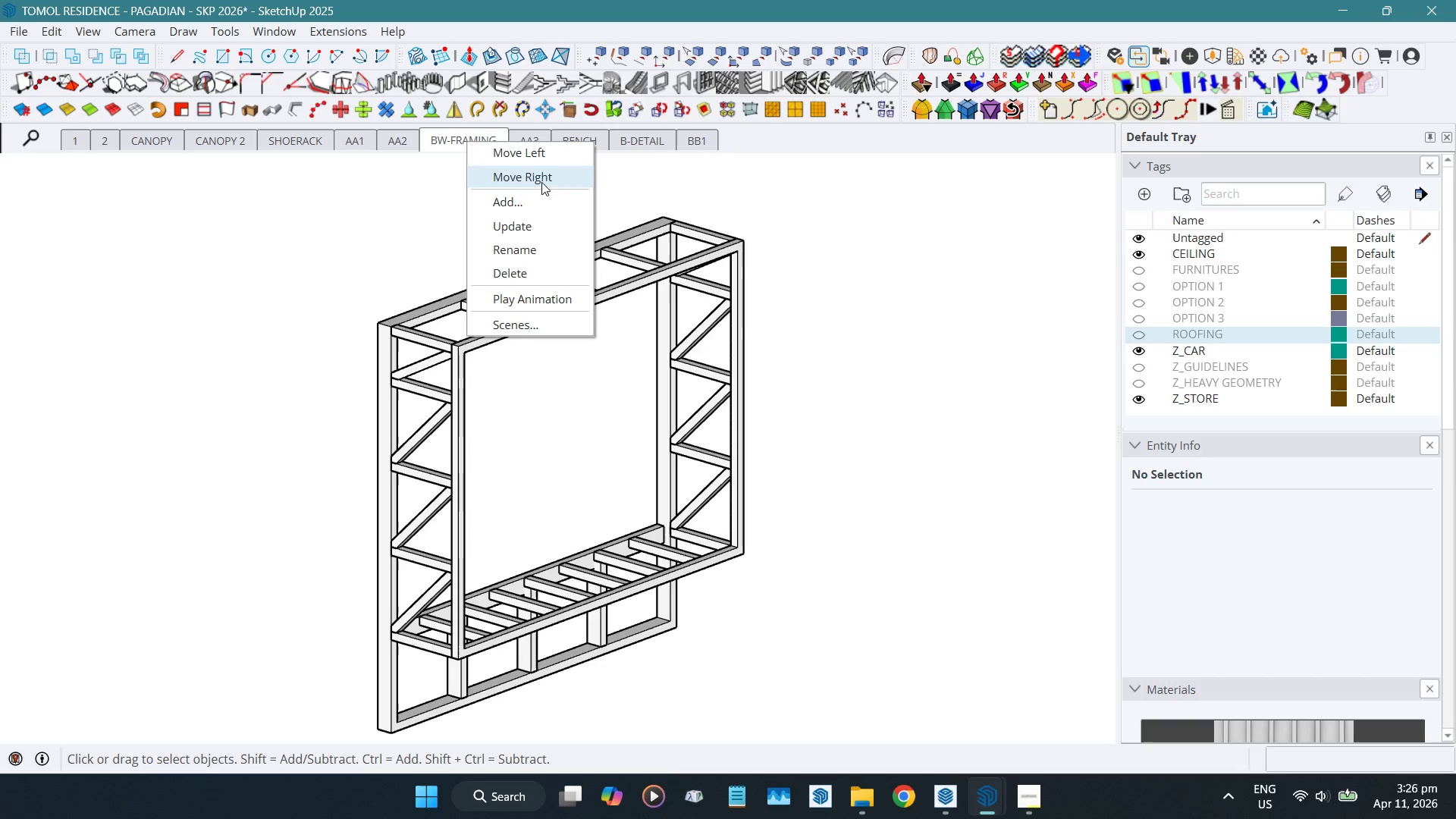 
left_click([541, 182])
 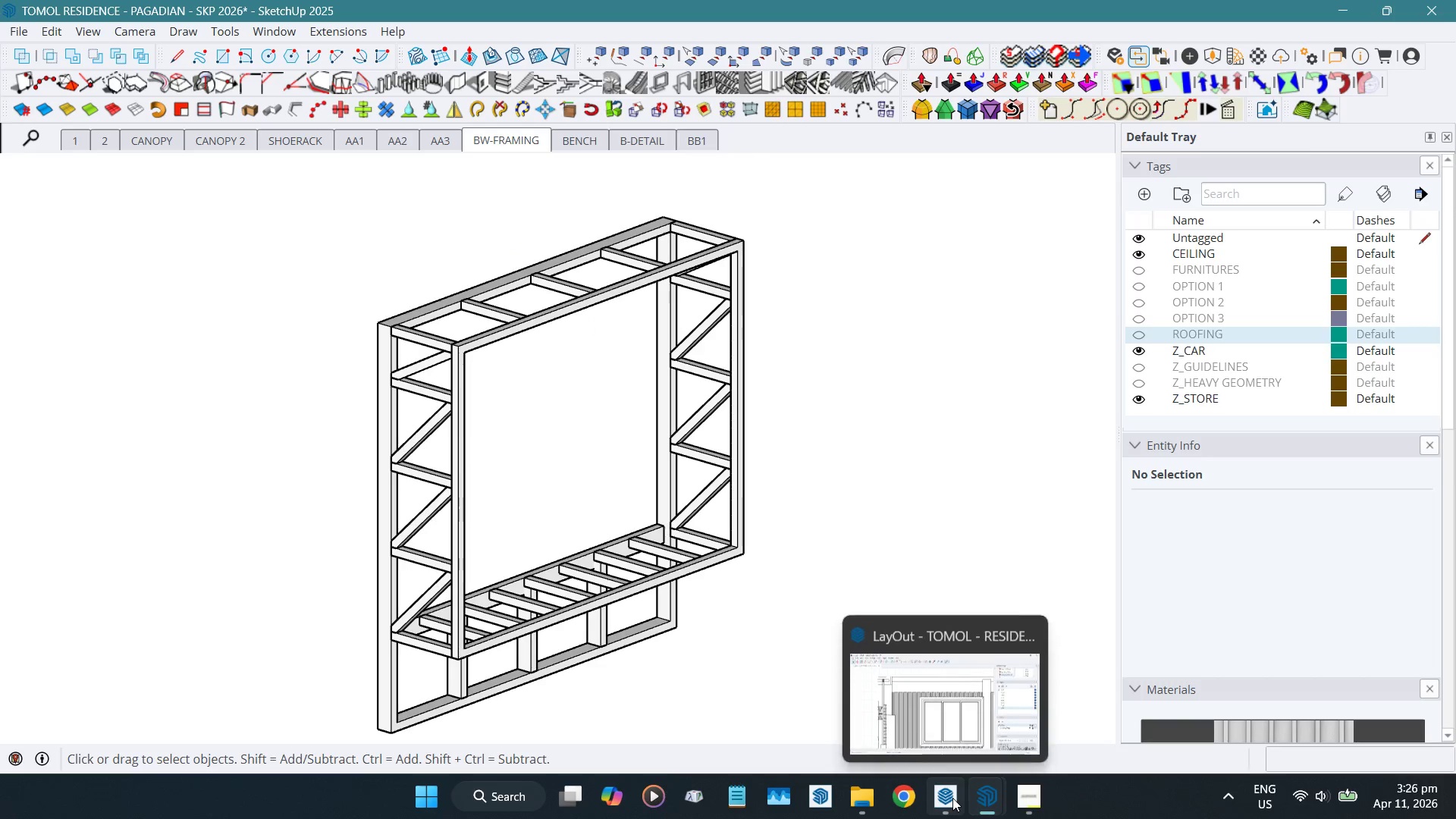 
left_click([938, 714])
 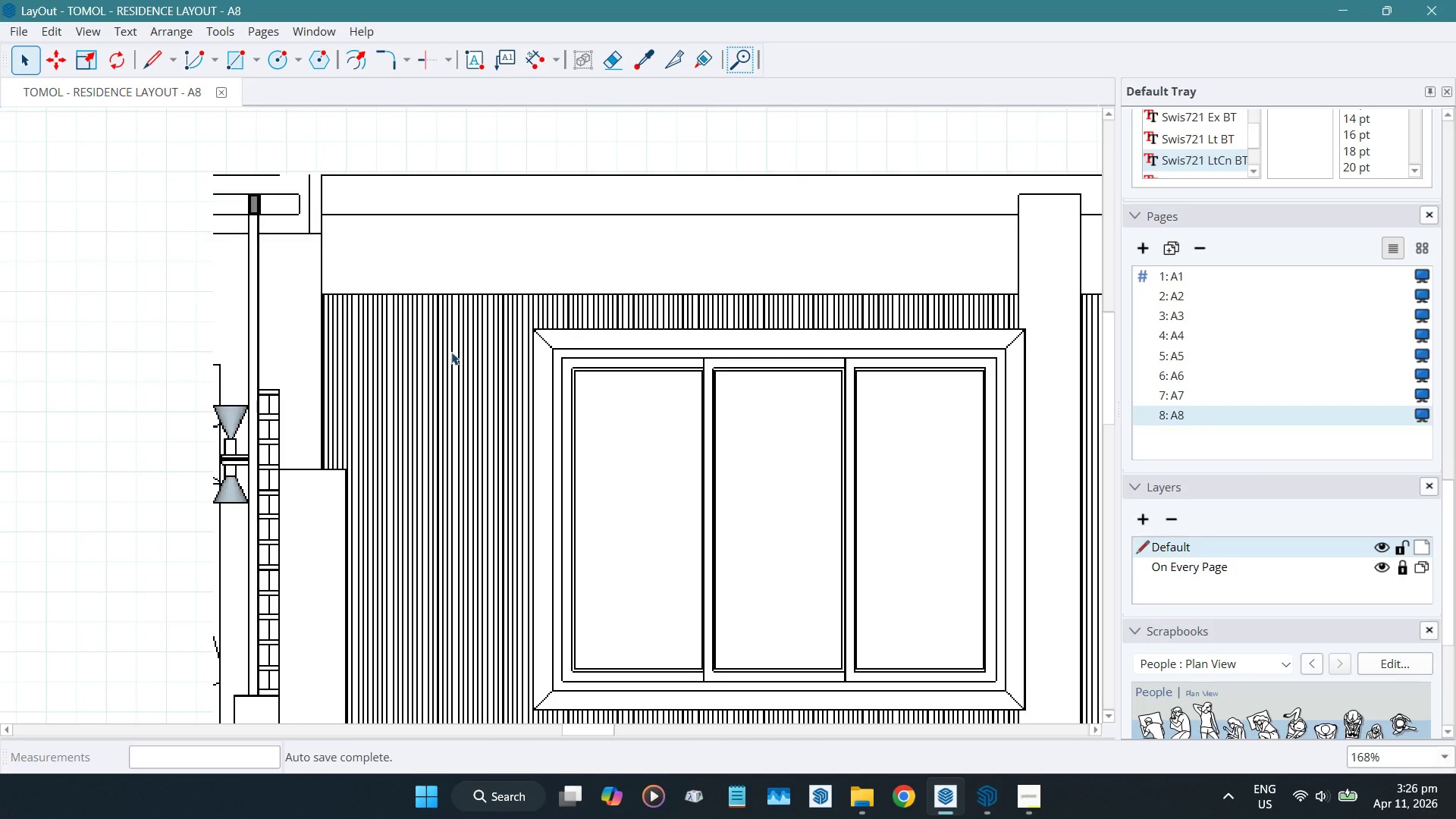 
scroll: coordinate [637, 358], scroll_direction: down, amount: 7.0
 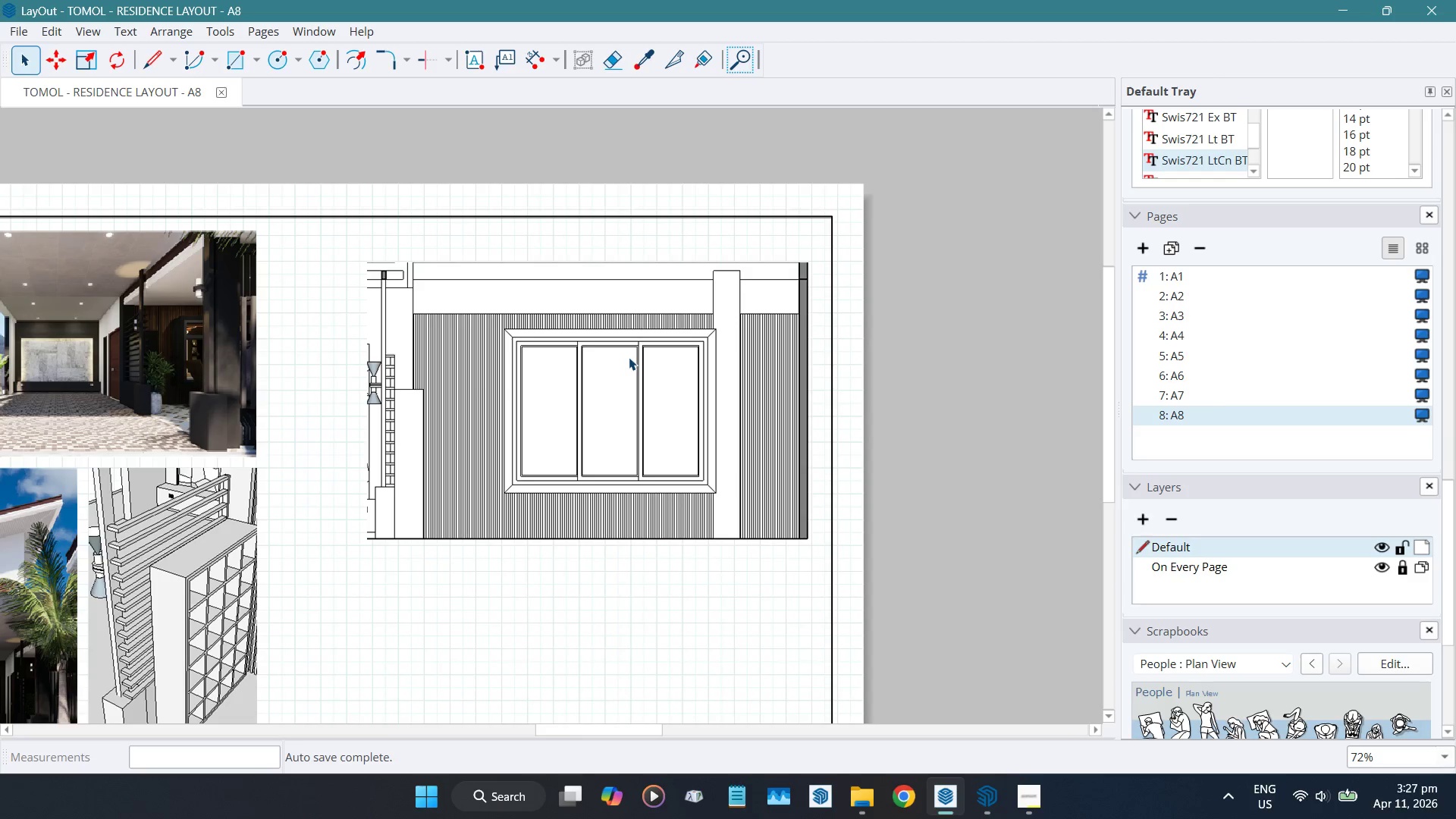 
wait(30.05)
 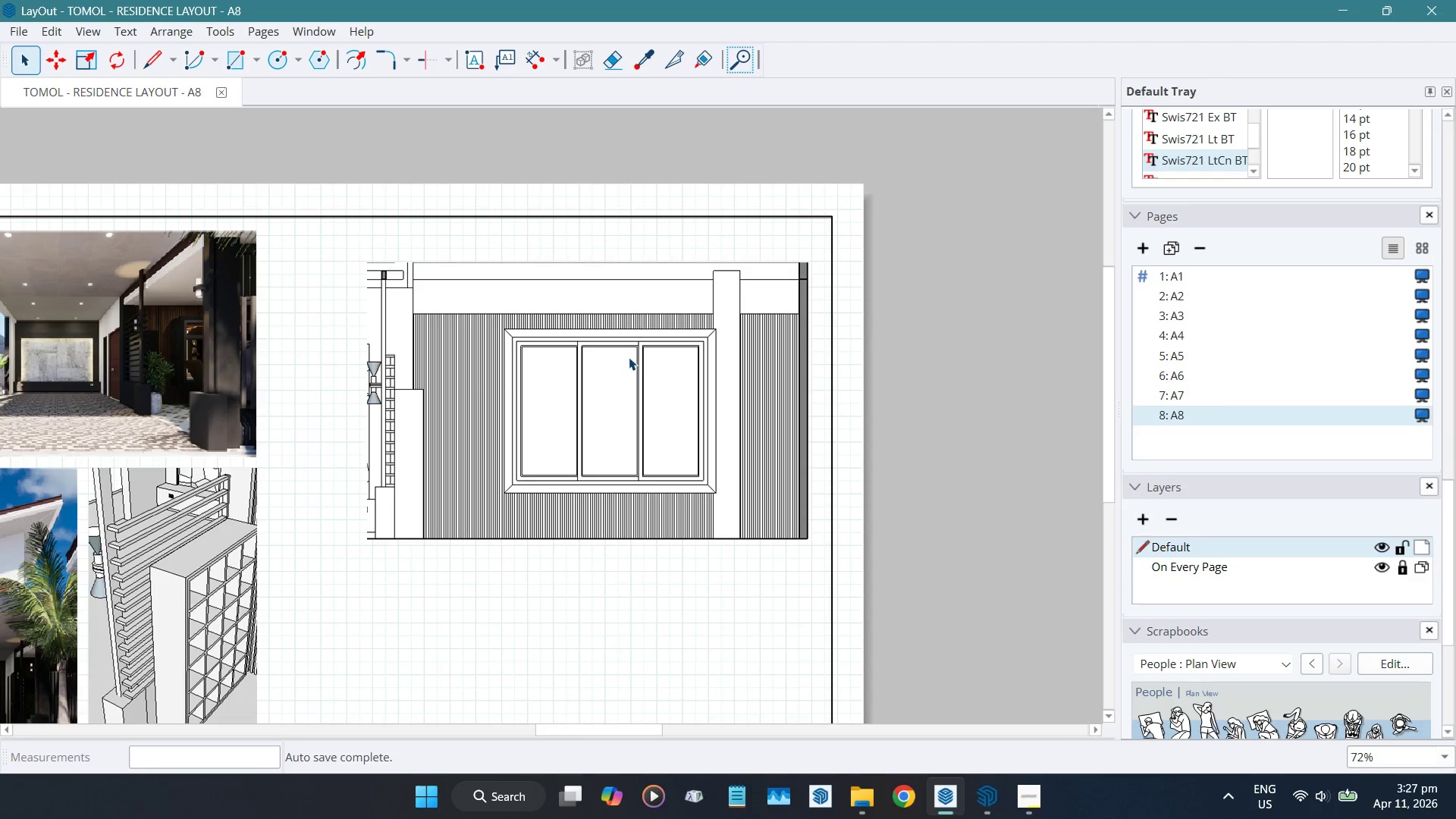 
scroll: coordinate [488, 356], scroll_direction: down, amount: 4.0
 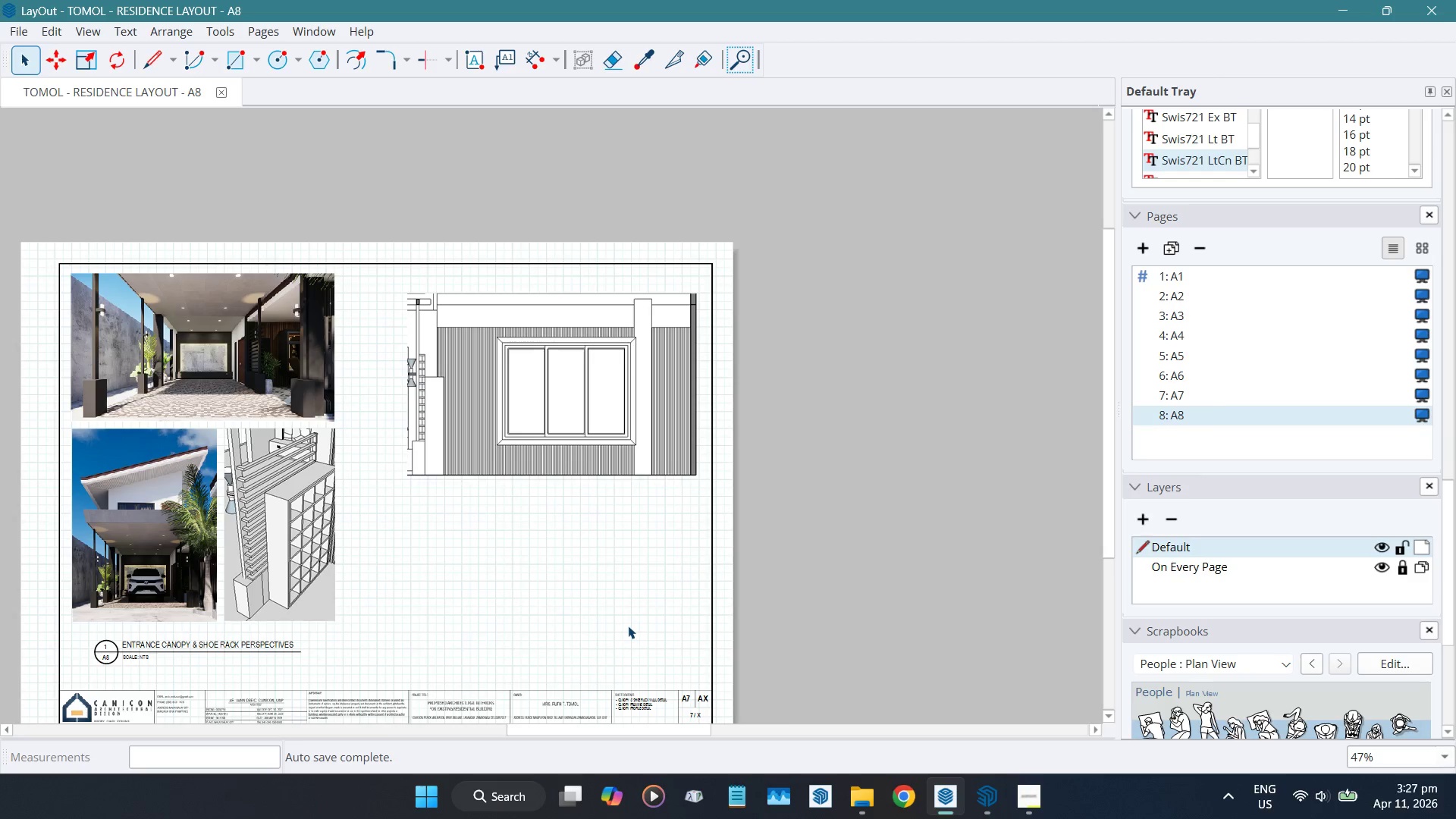 
wait(8.94)
 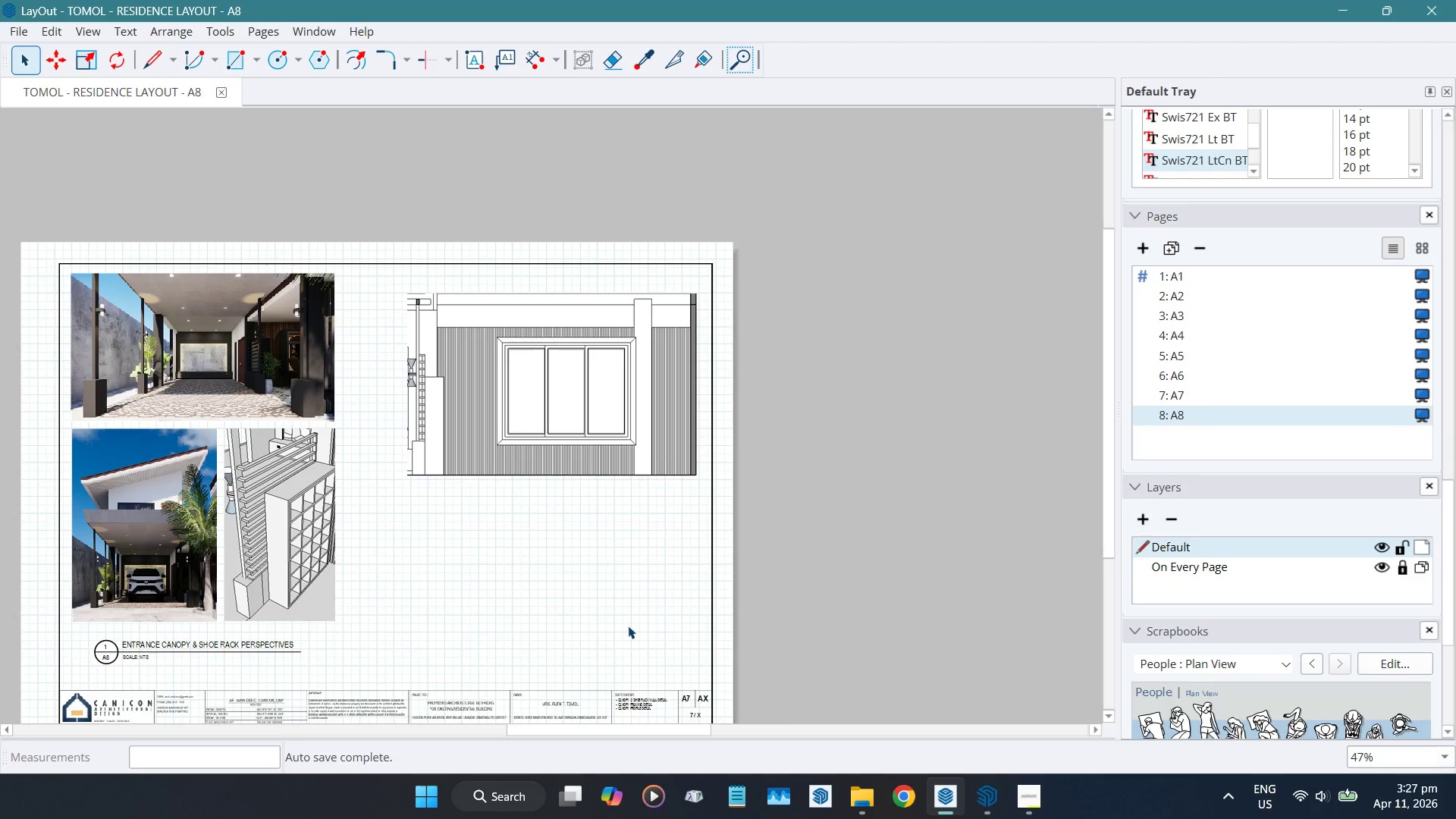 
key(Control+ControlLeft)
 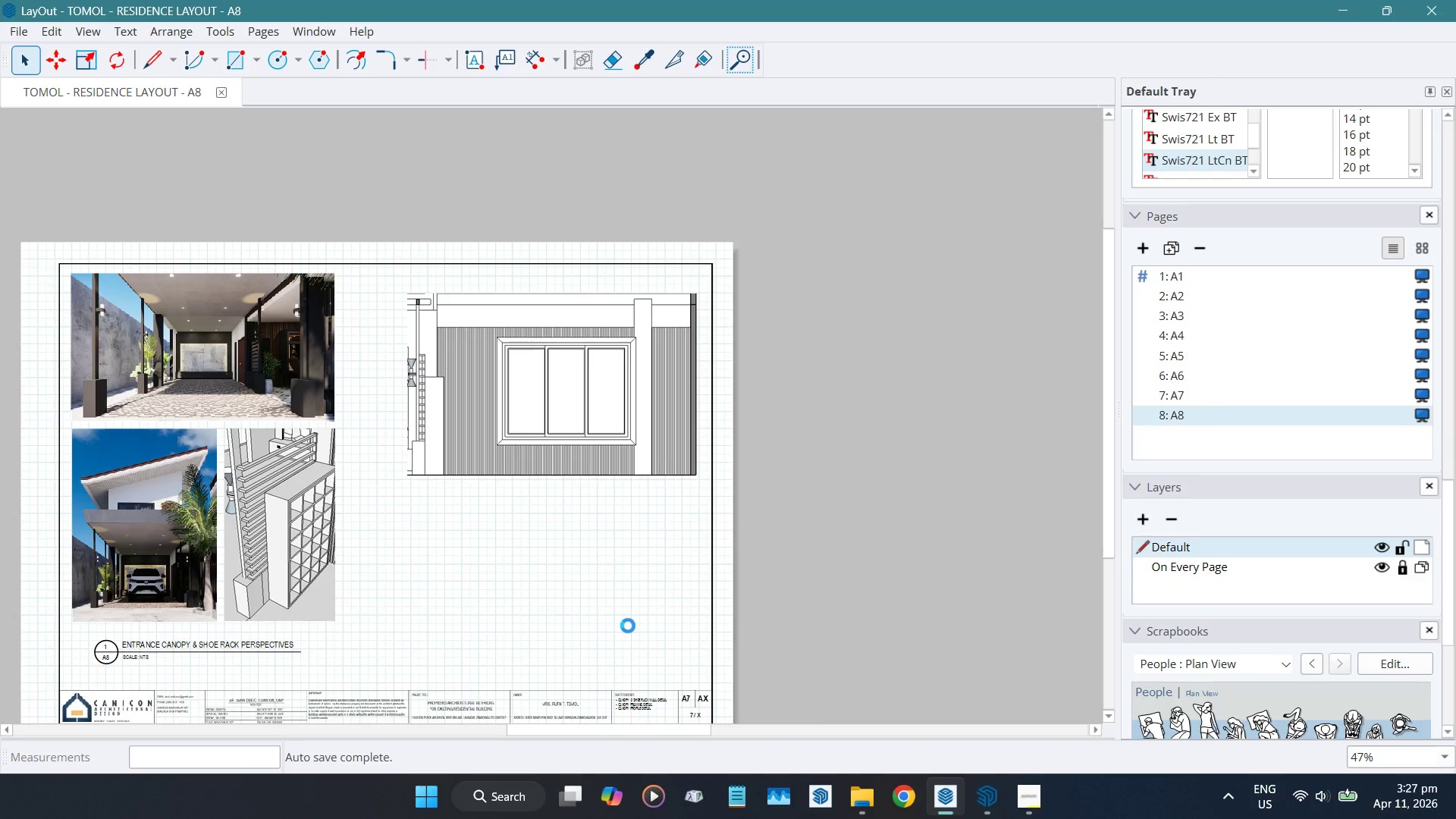 
key(Control+S)
 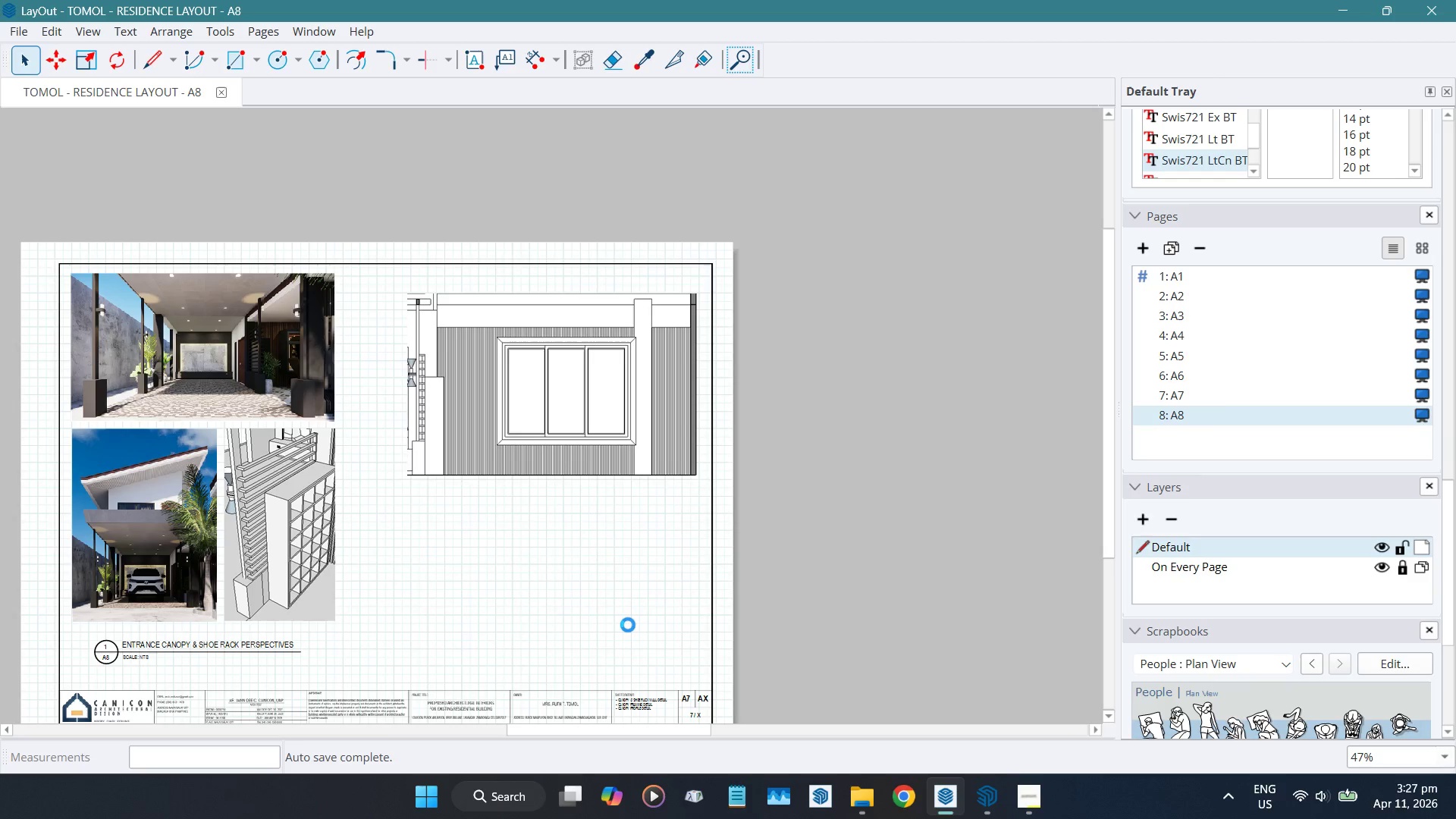 
wait(13.08)
 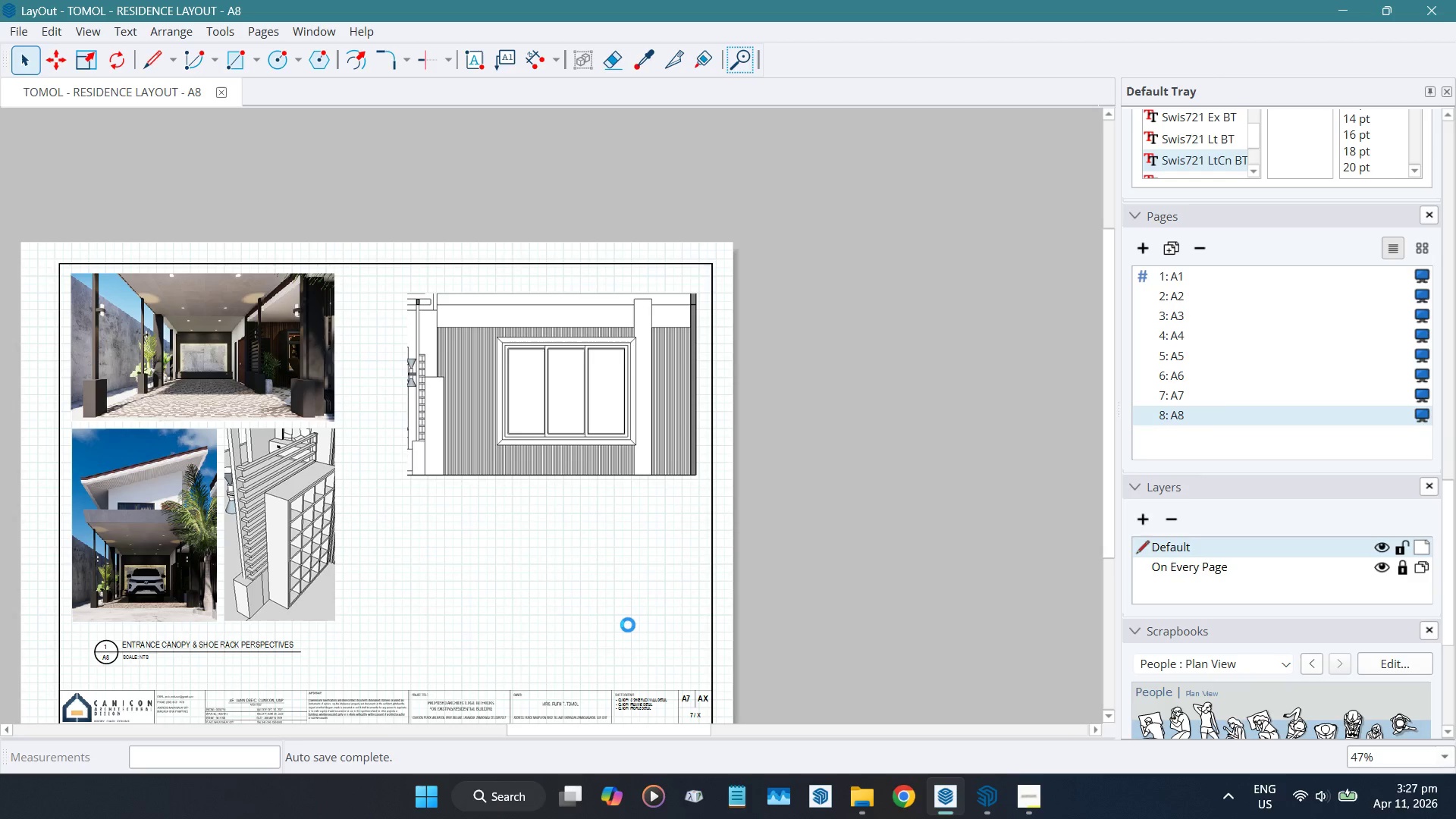 
left_click([1022, 787])